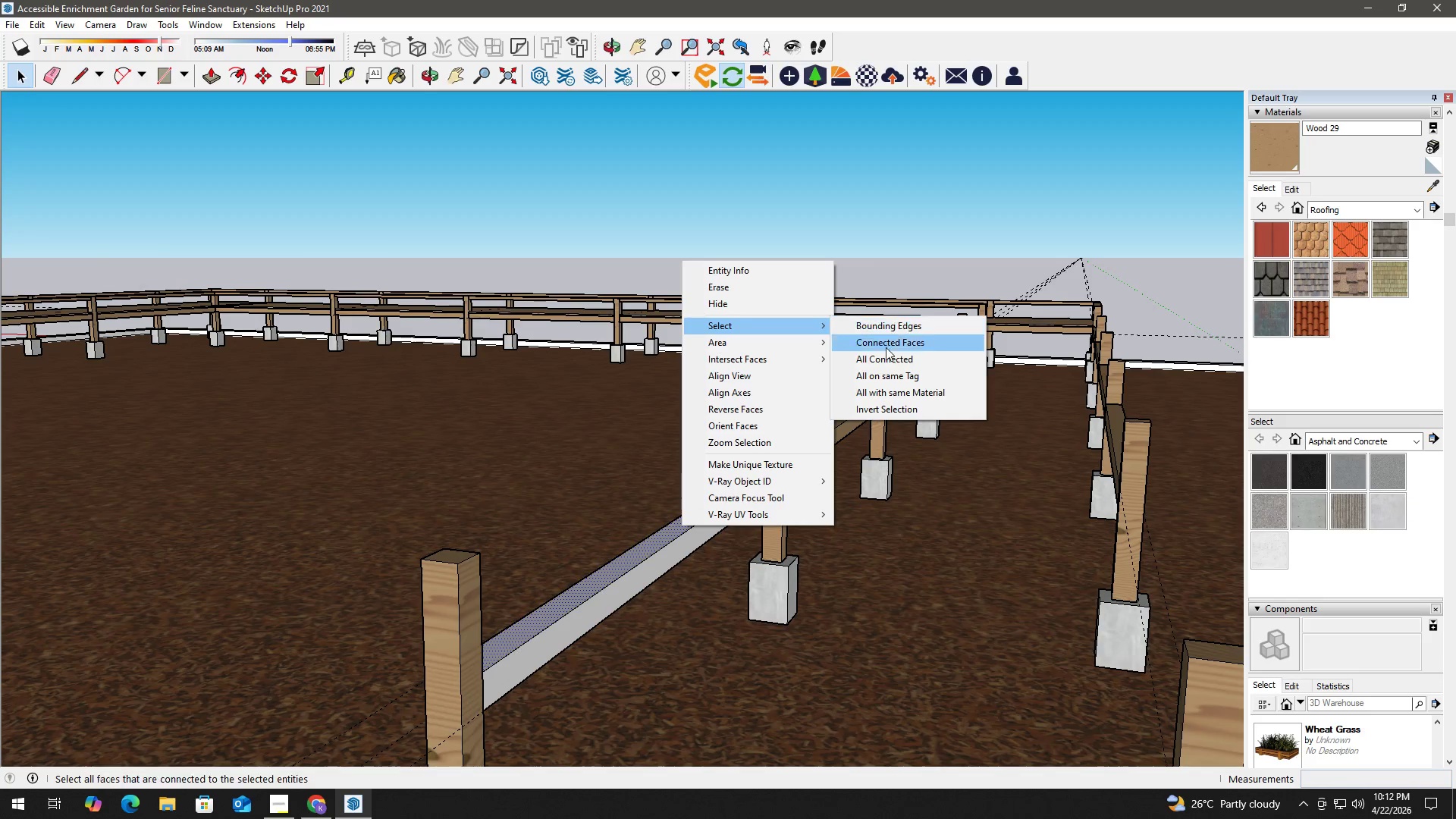 
key(B)
 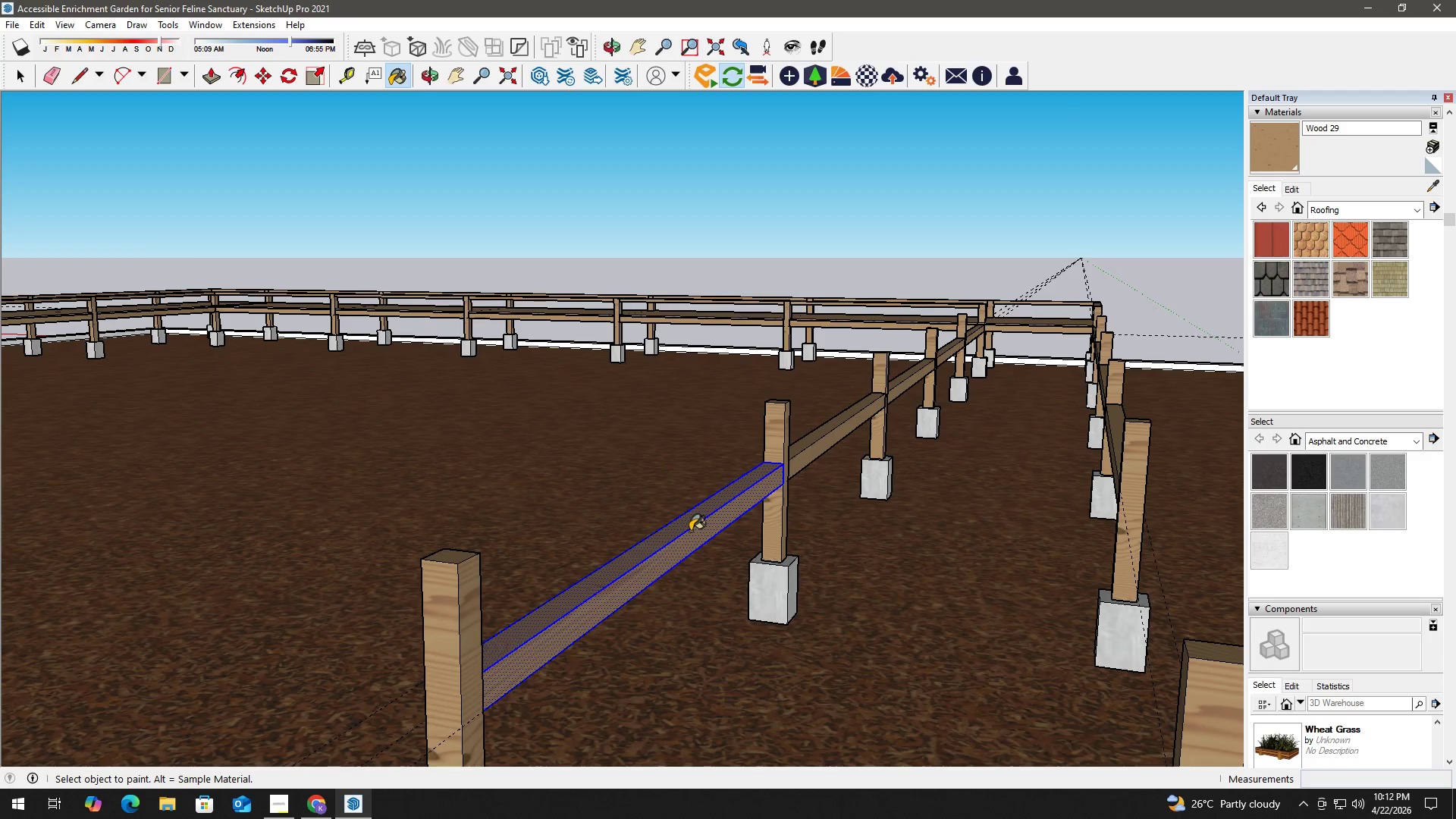 
key(Space)
 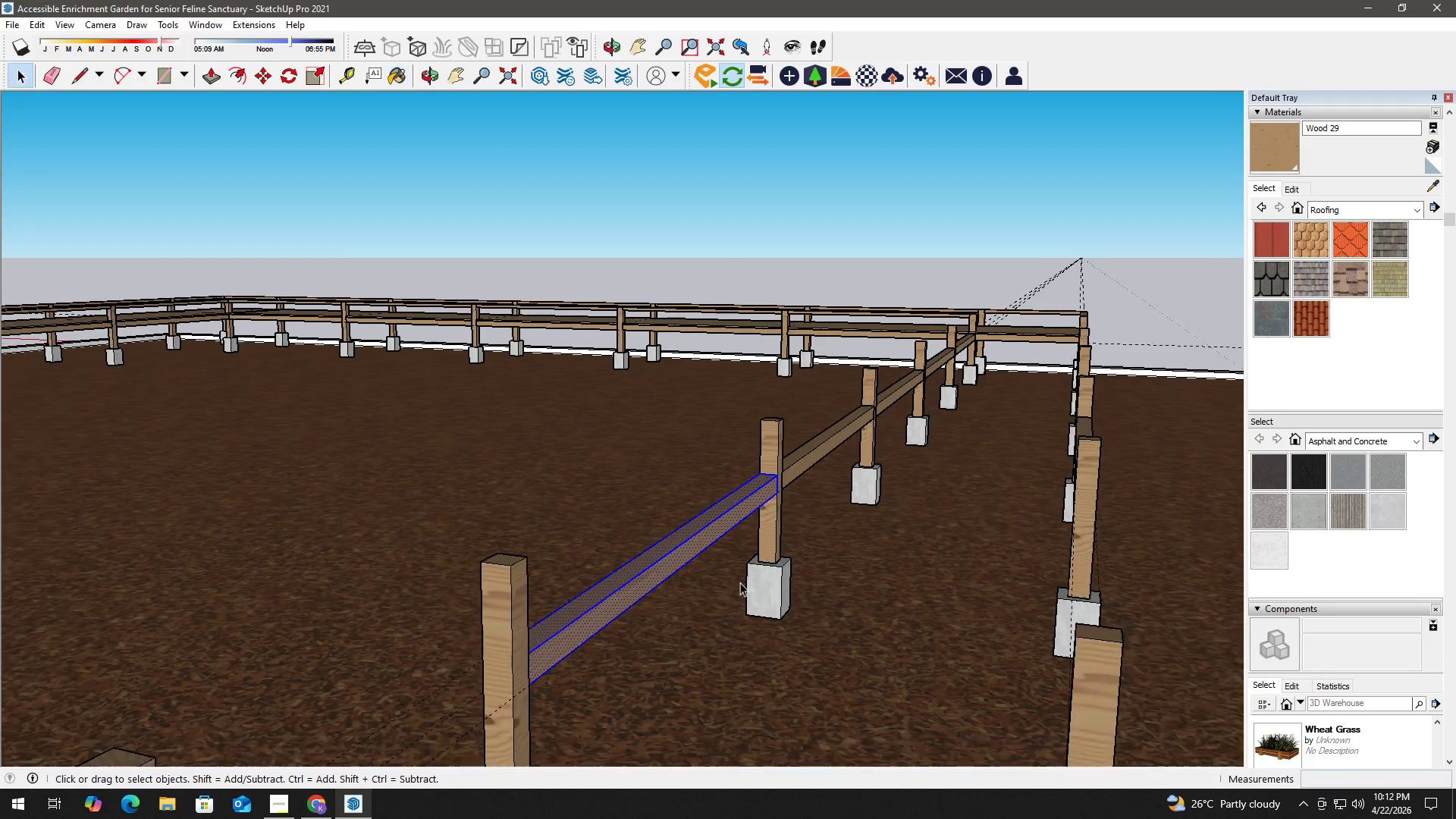 
key(H)
 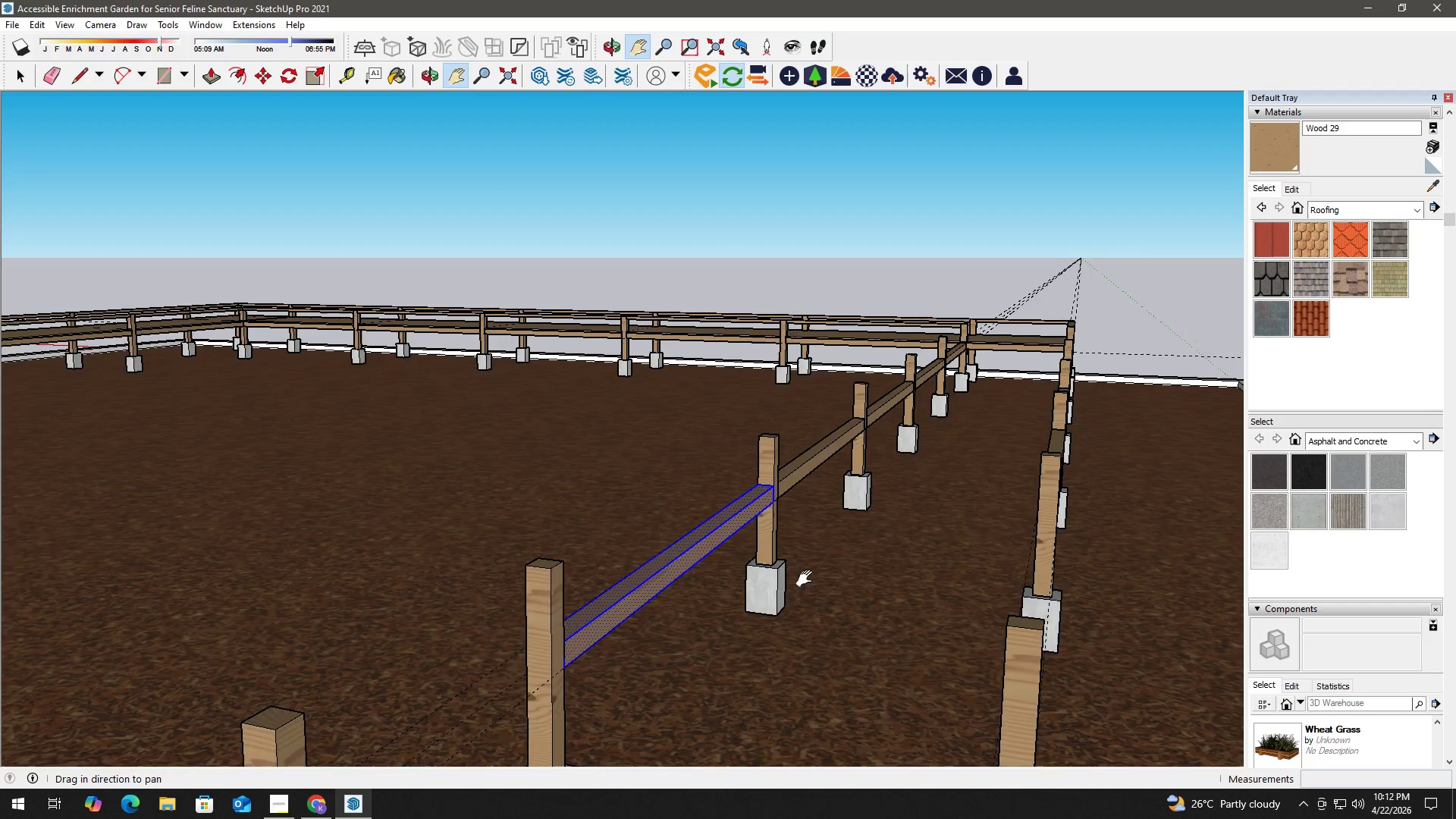 
left_click_drag(start_coordinate=[808, 578], to_coordinate=[628, 573])
 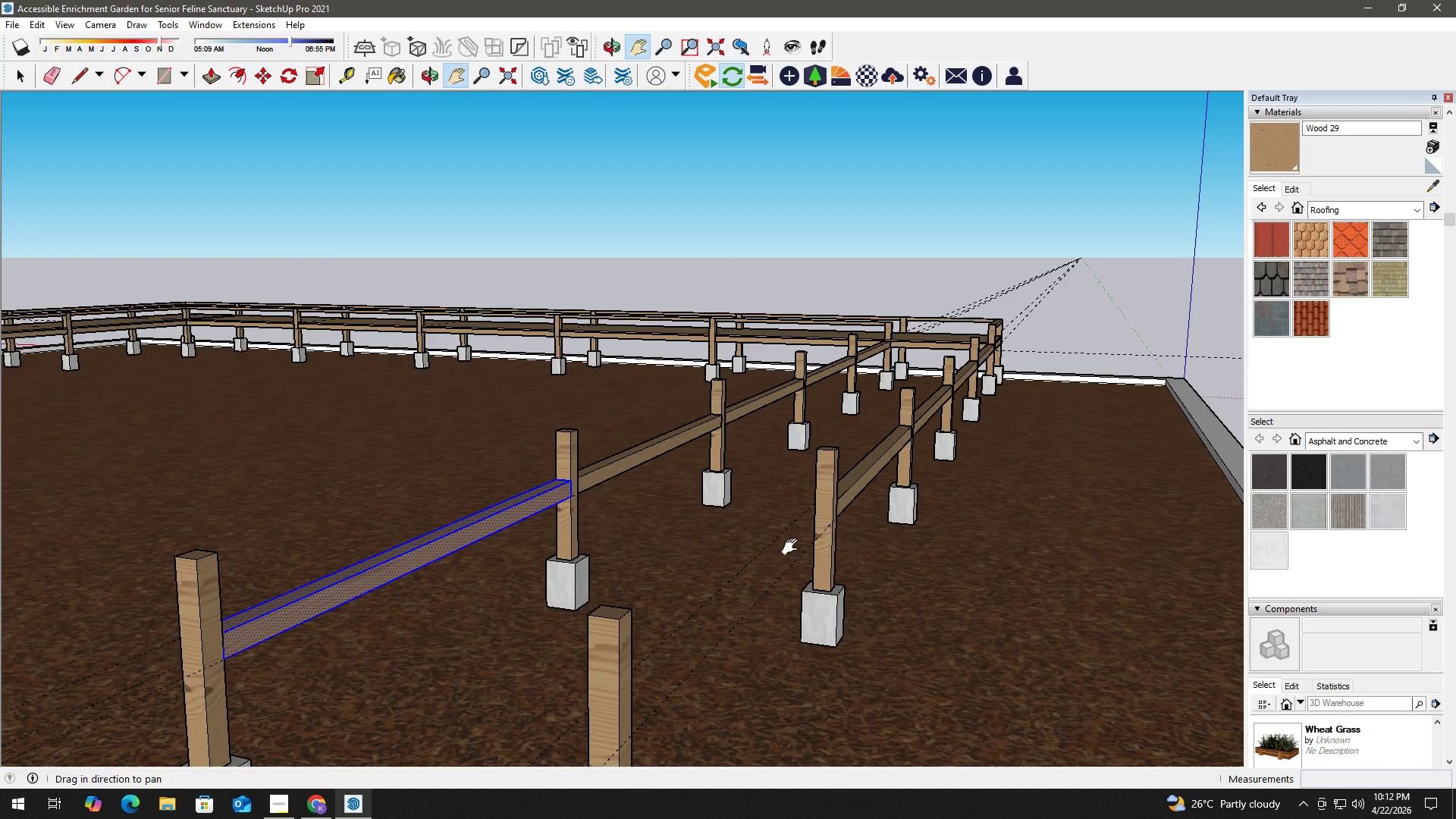 
scroll: coordinate [739, 582], scroll_direction: down, amount: 2.0
 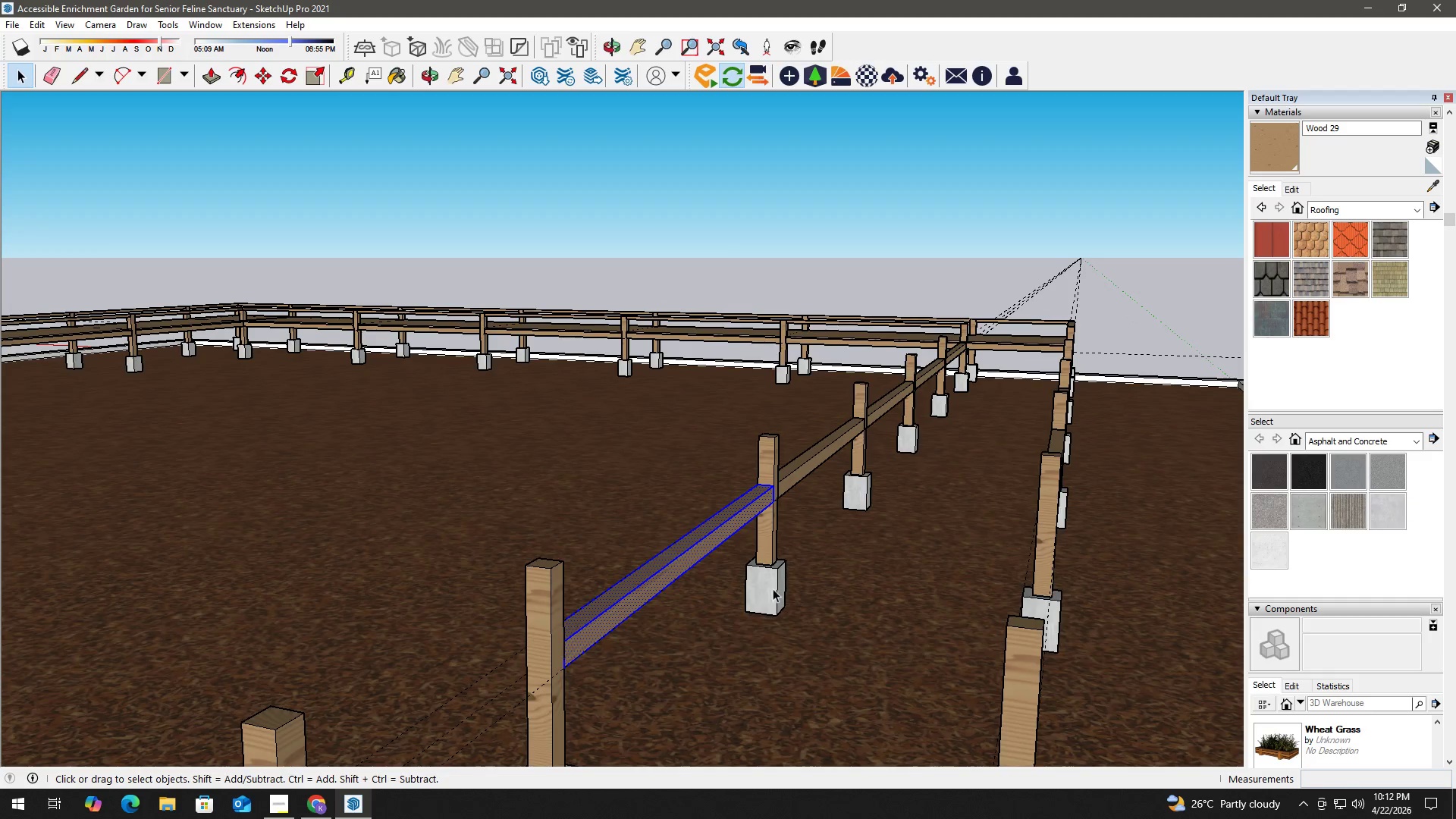 
key(Space)
 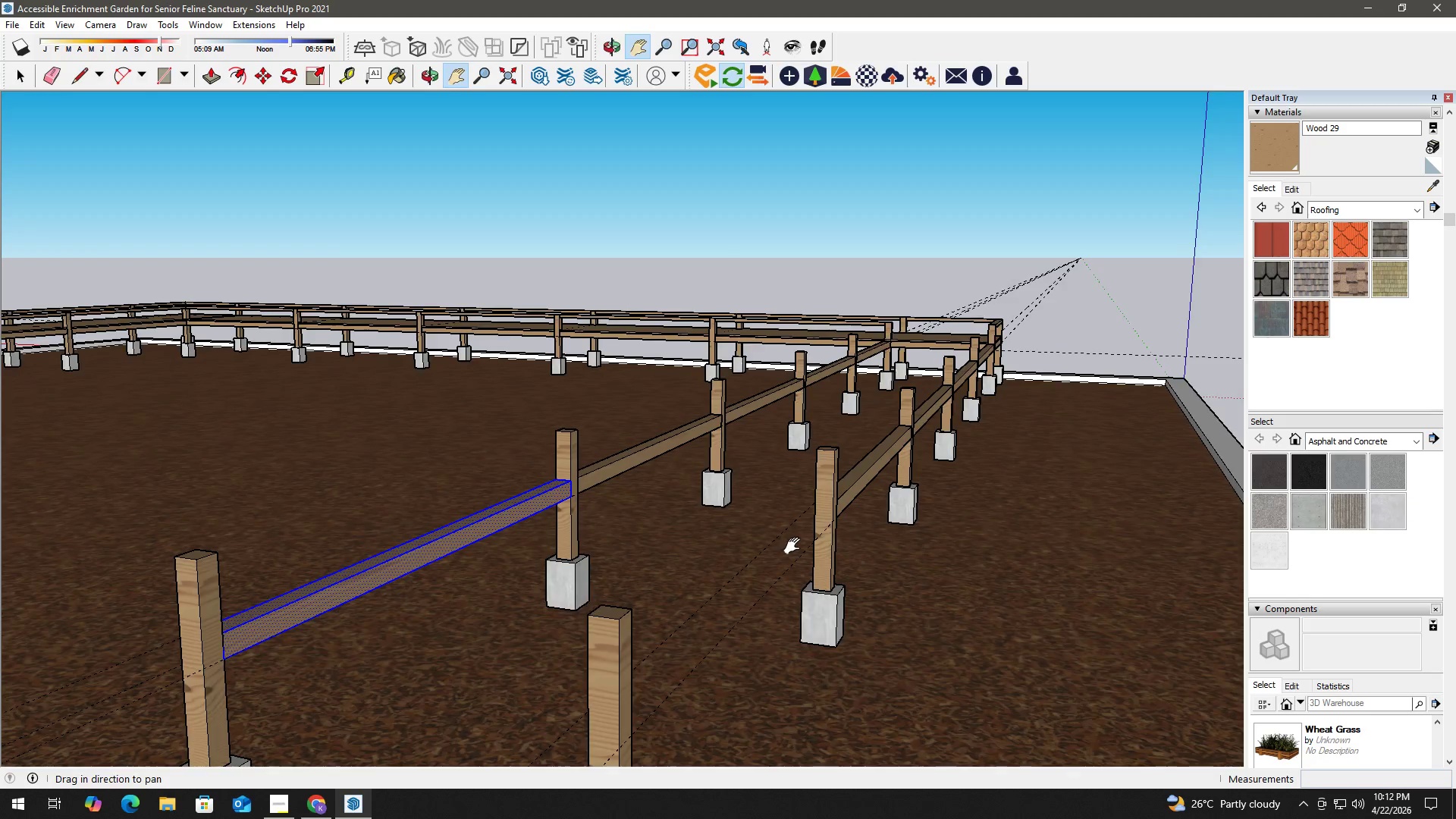 
key(R)
 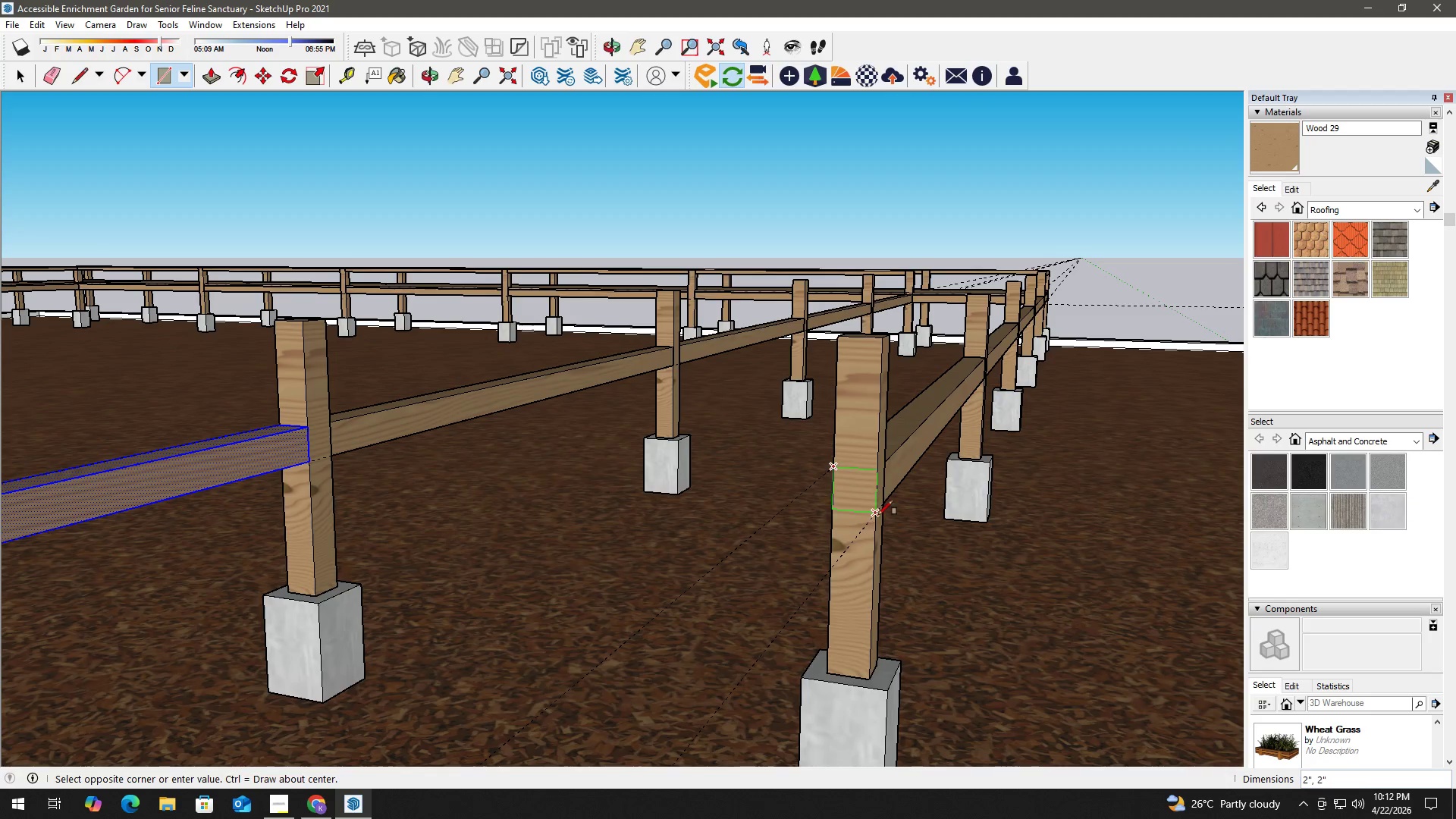 
scroll: coordinate [809, 503], scroll_direction: up, amount: 5.0
 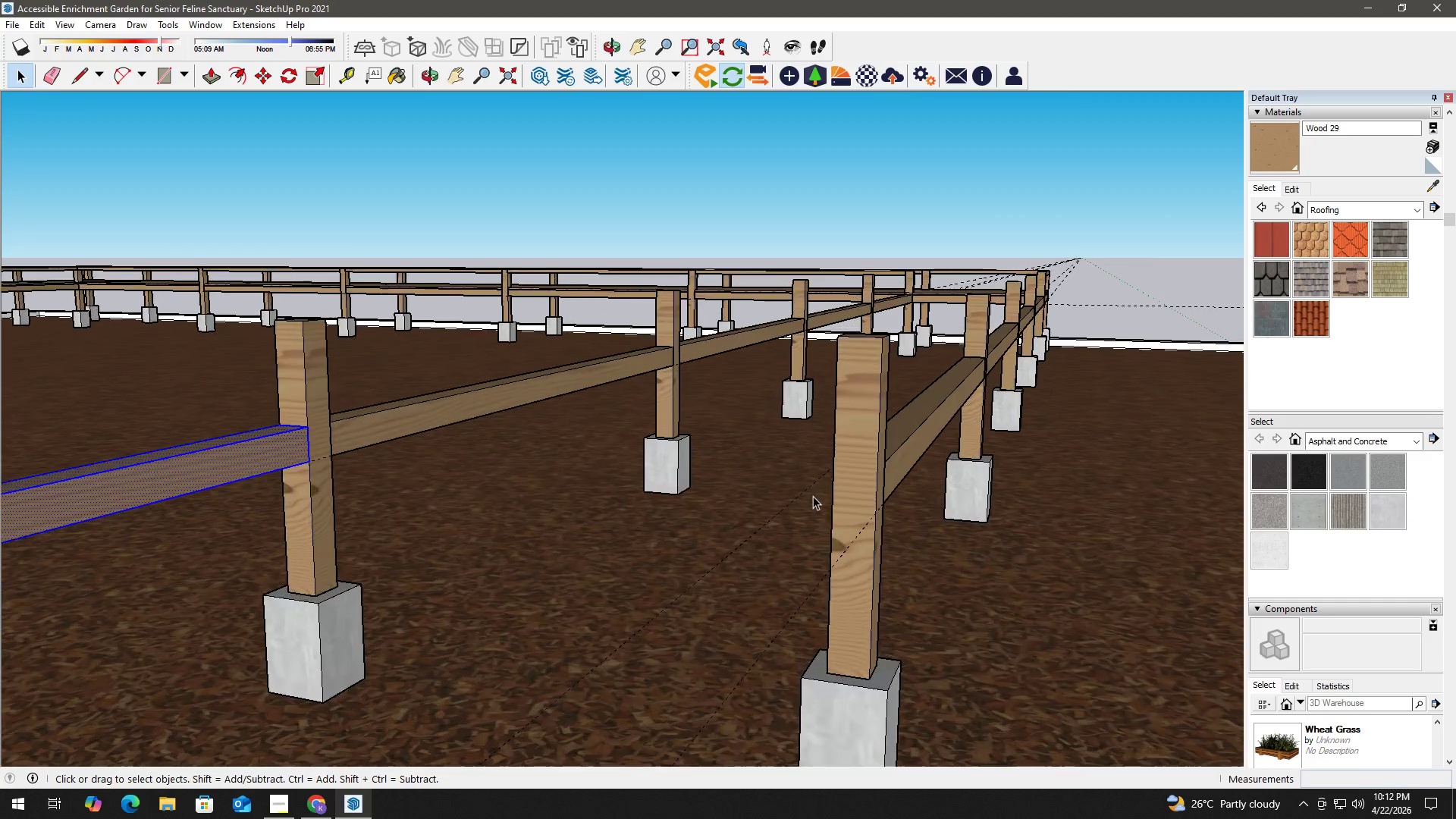 
key(Space)
 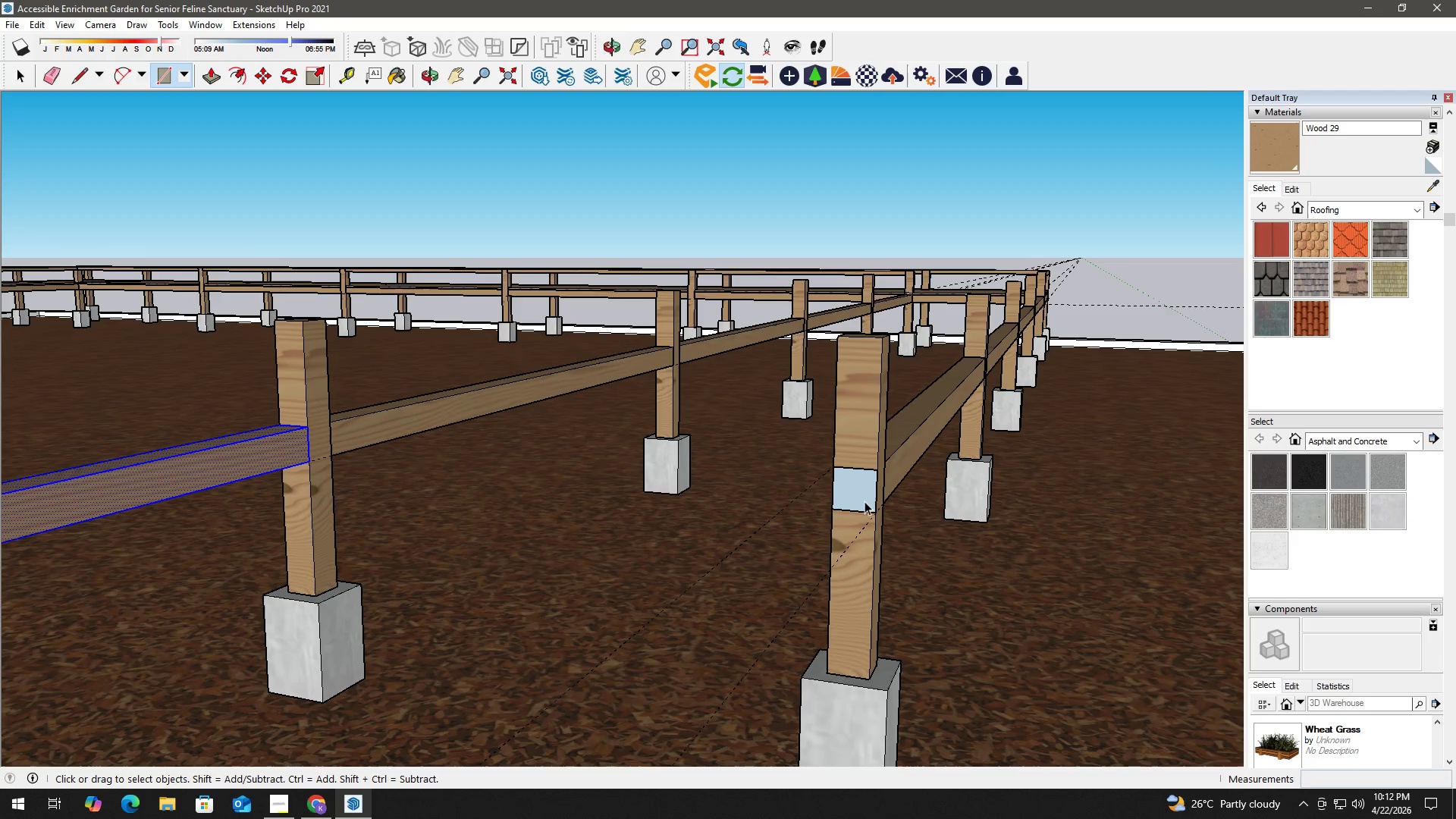 
double_click([852, 485])
 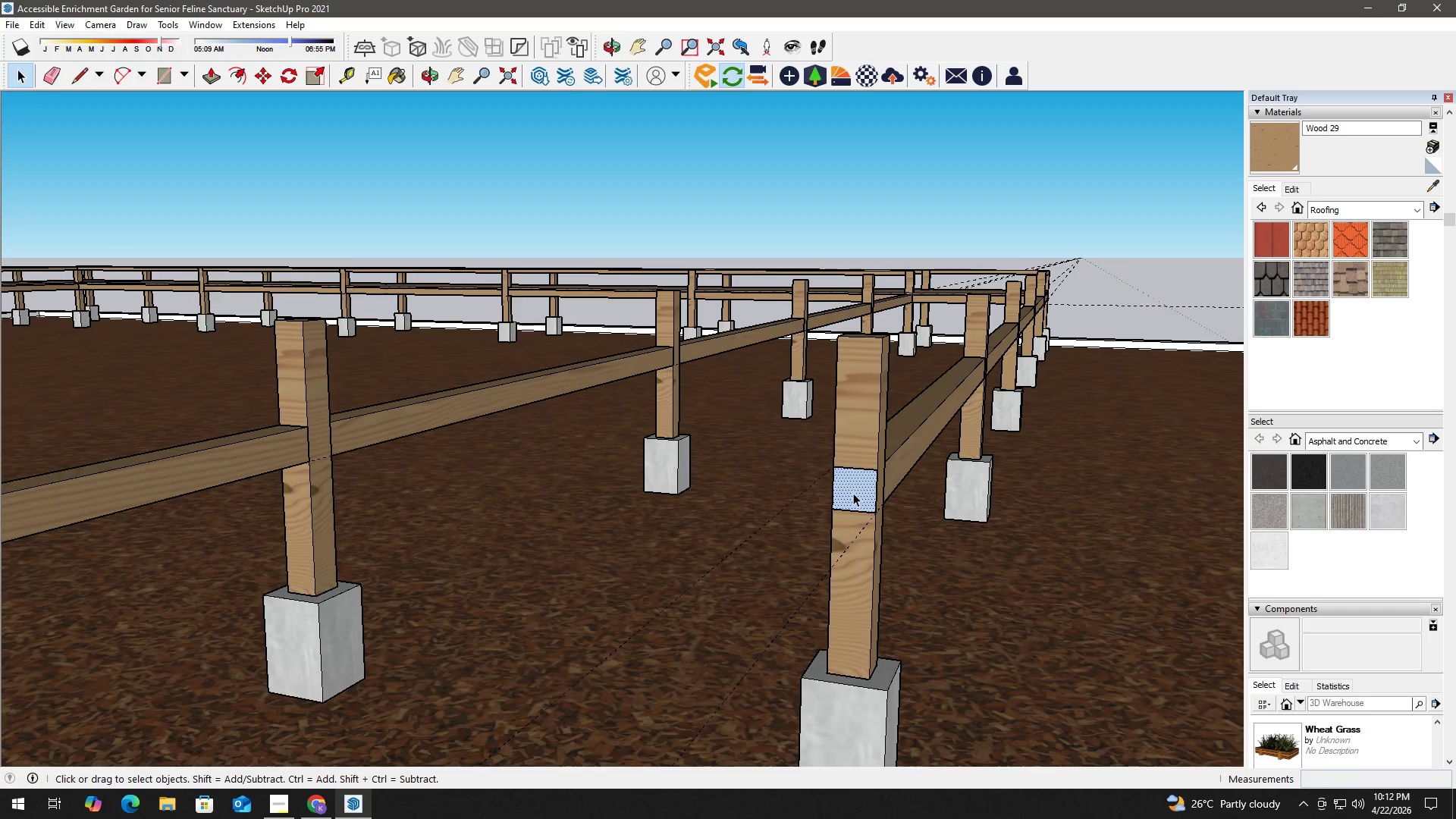 
scroll: coordinate [864, 491], scroll_direction: down, amount: 6.0
 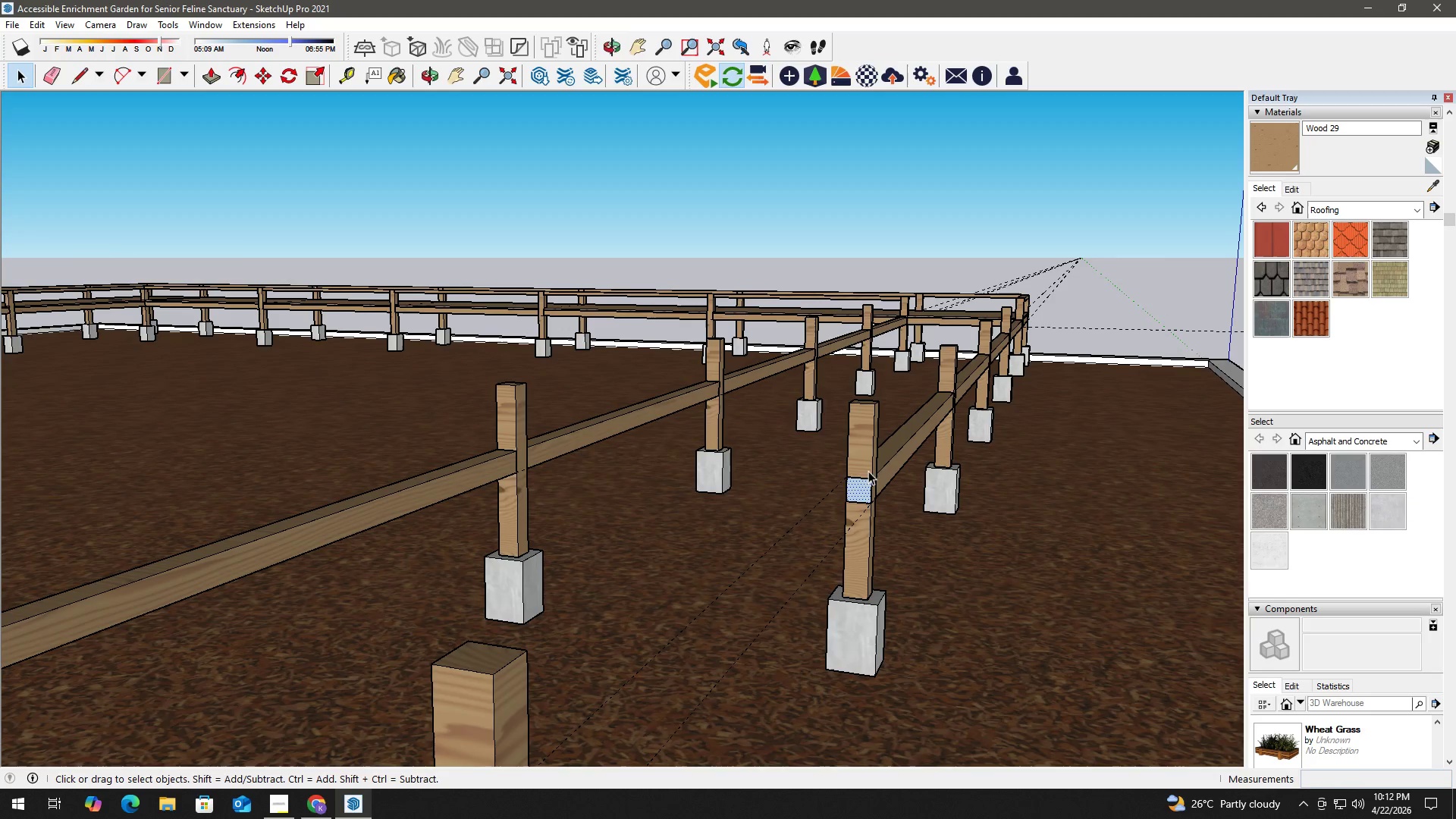 
key(P)
 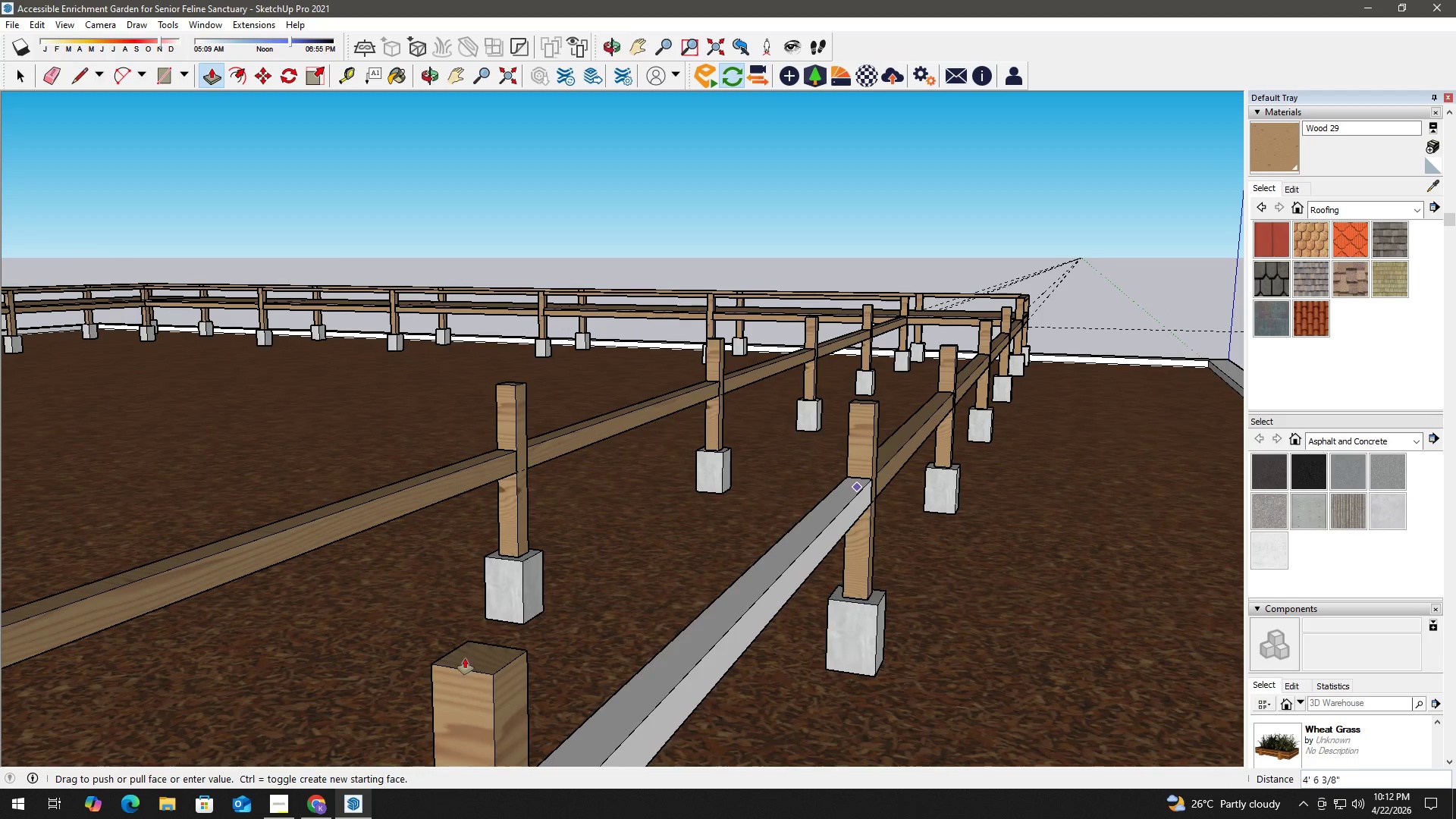 
left_click([472, 643])
 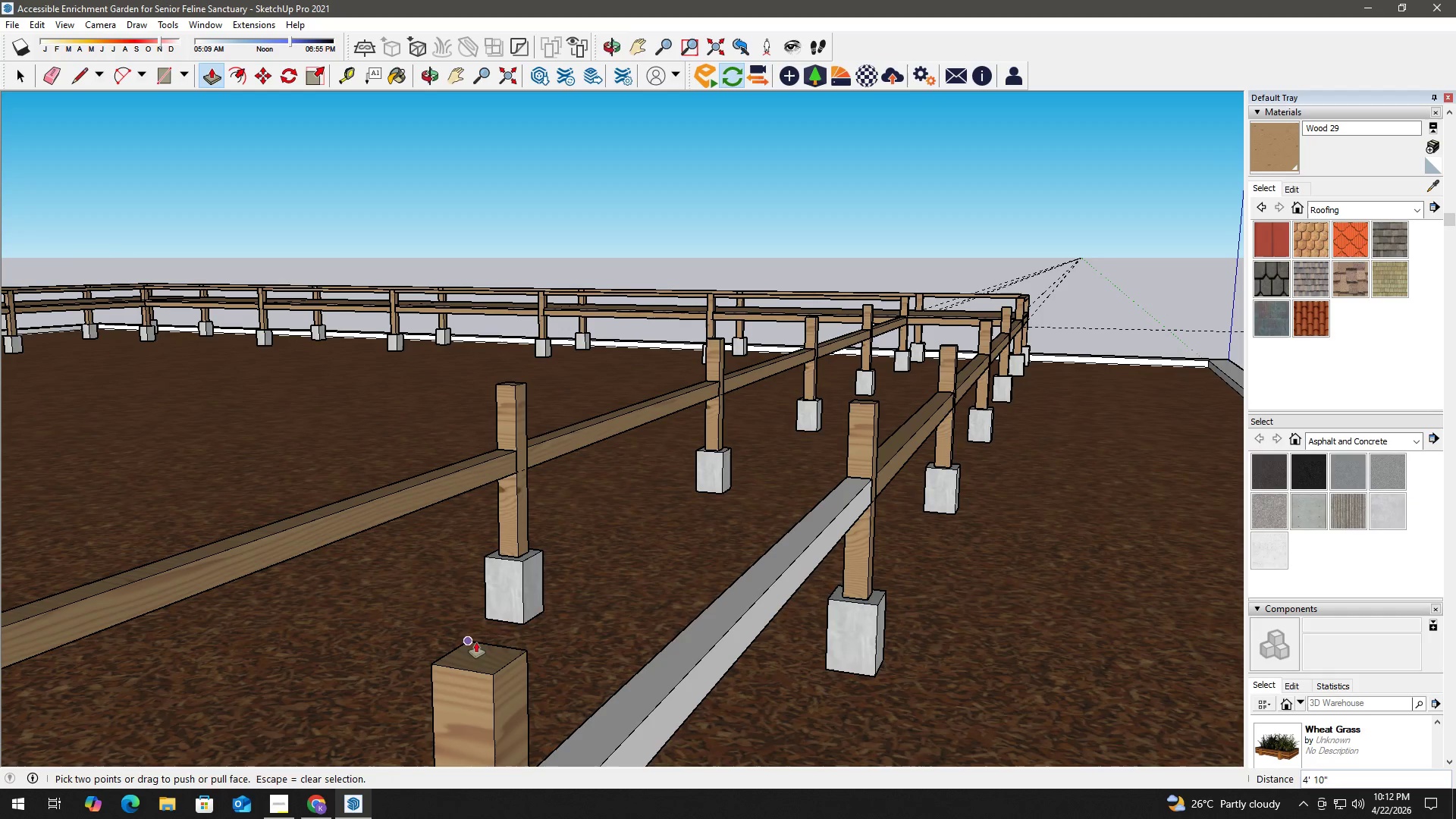 
key(Space)
 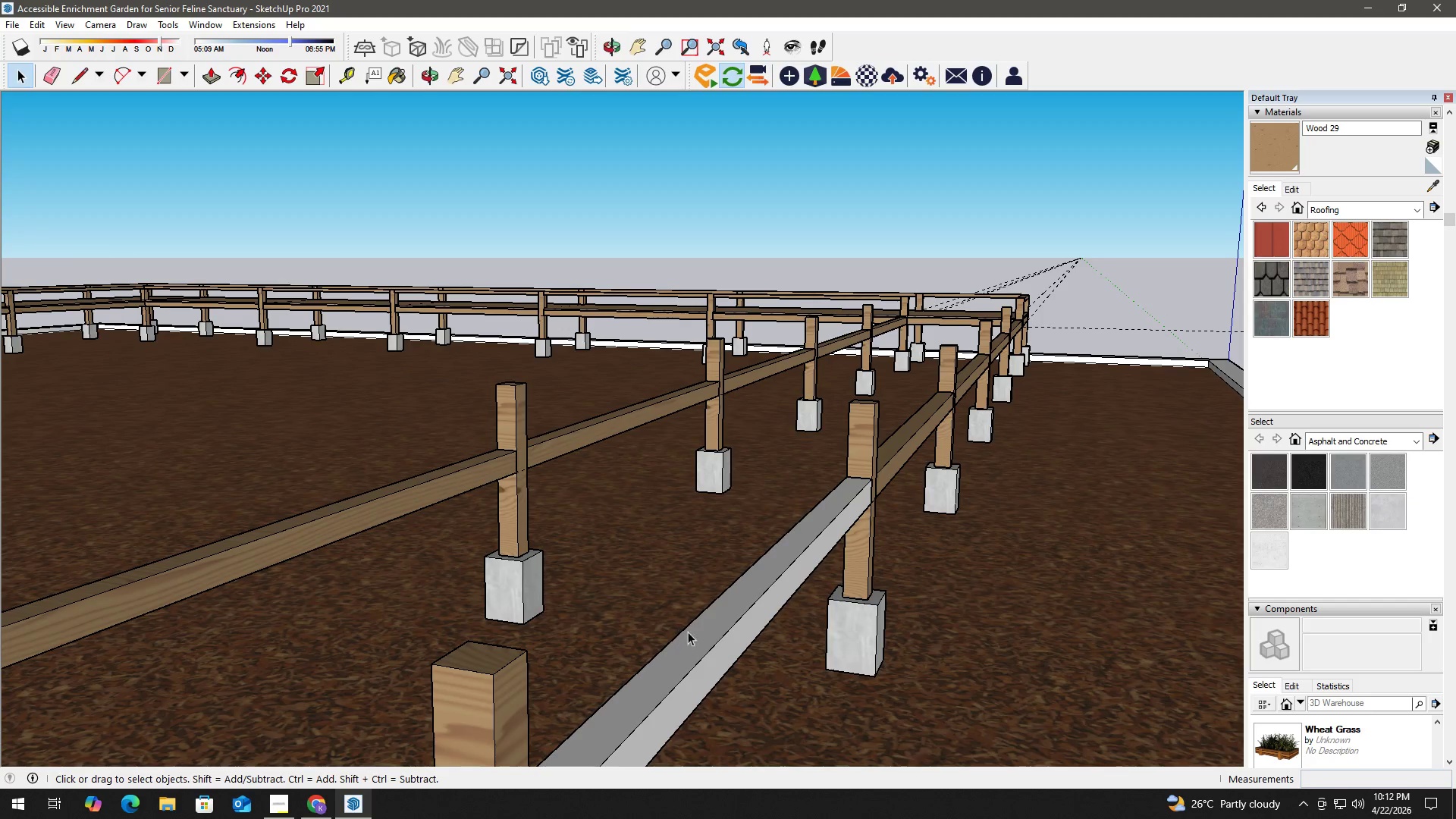 
left_click([706, 638])
 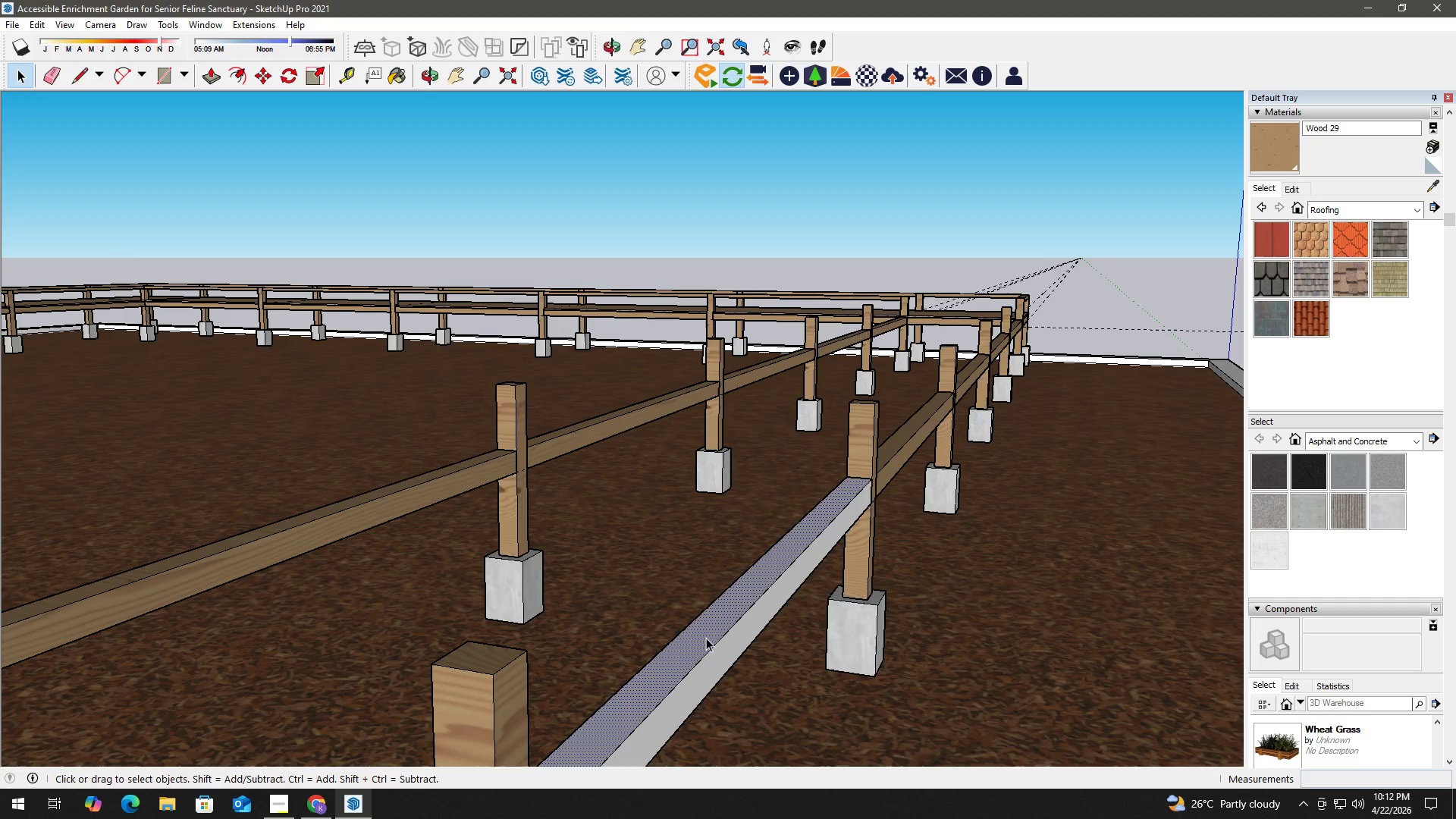 
right_click([706, 638])
 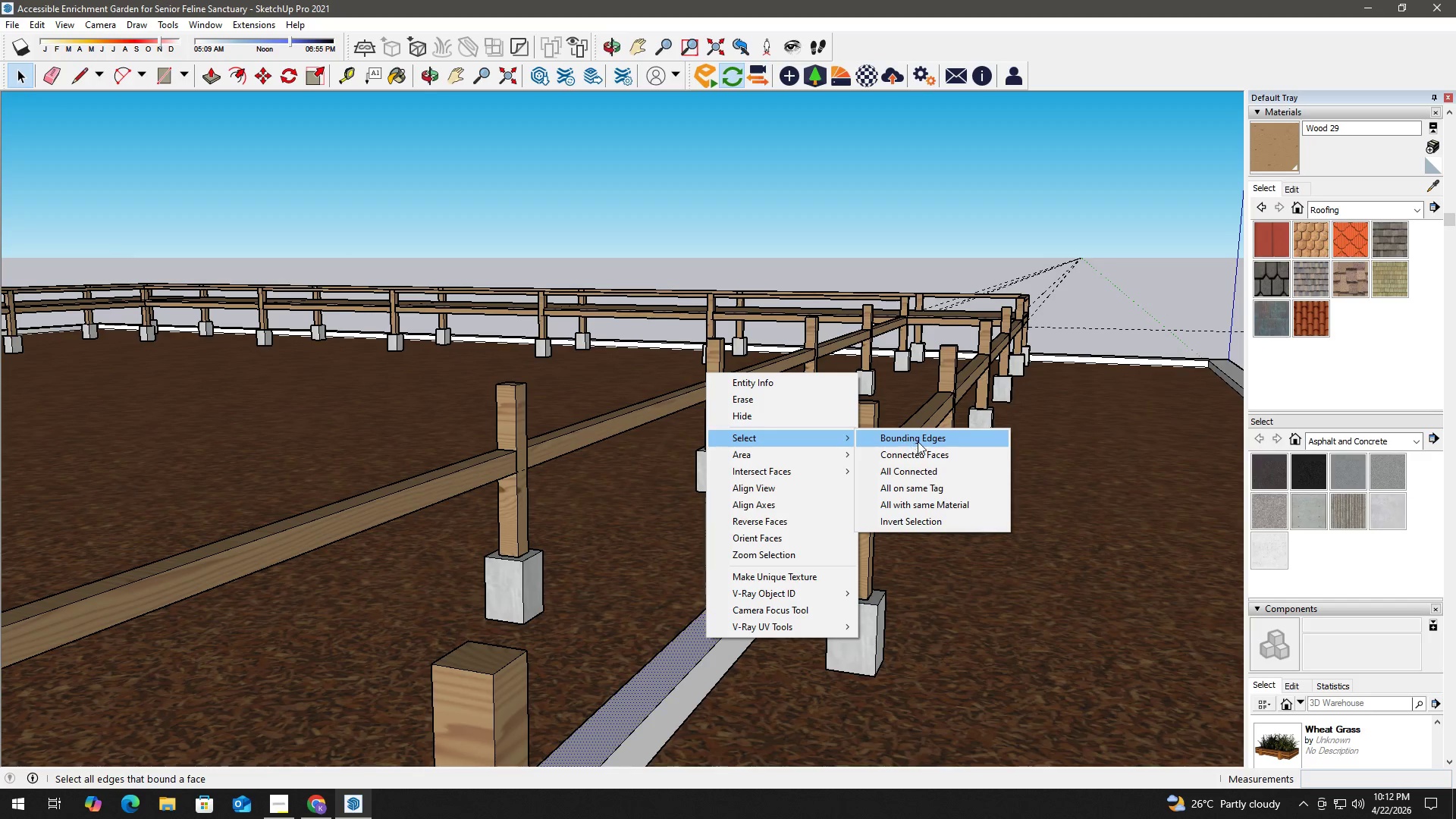 
left_click([928, 479])
 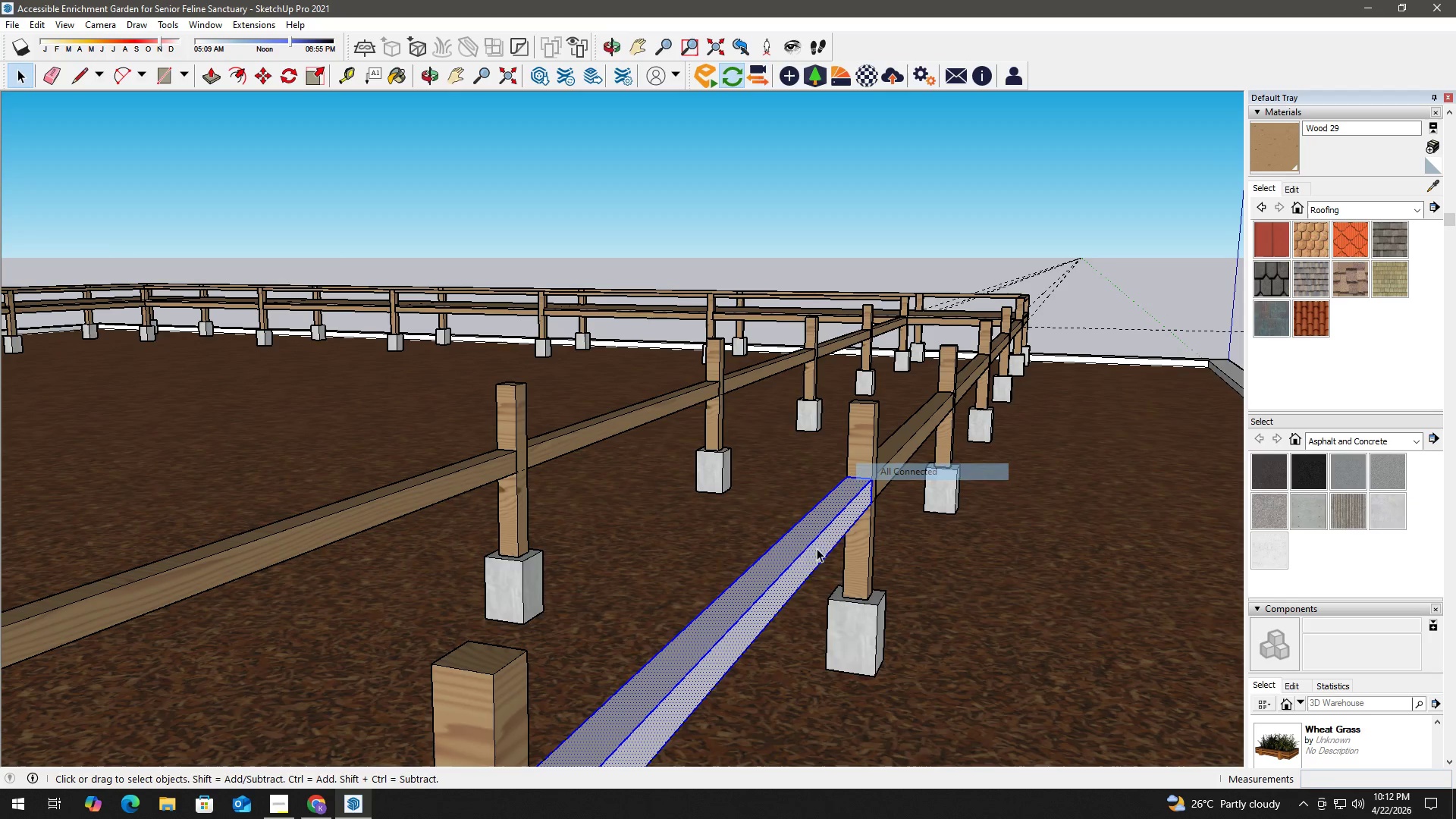 
key(B)
 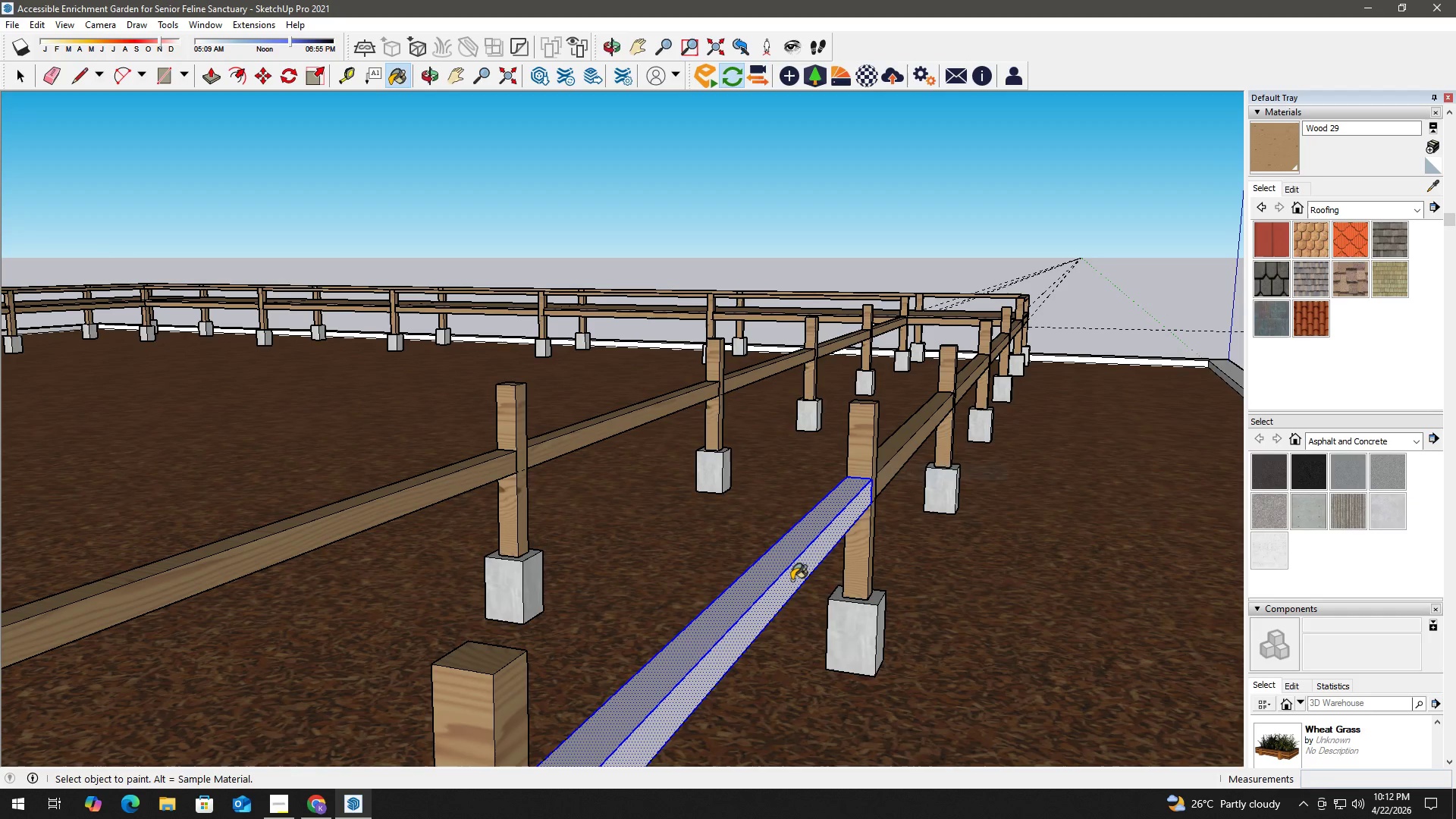 
double_click([792, 580])
 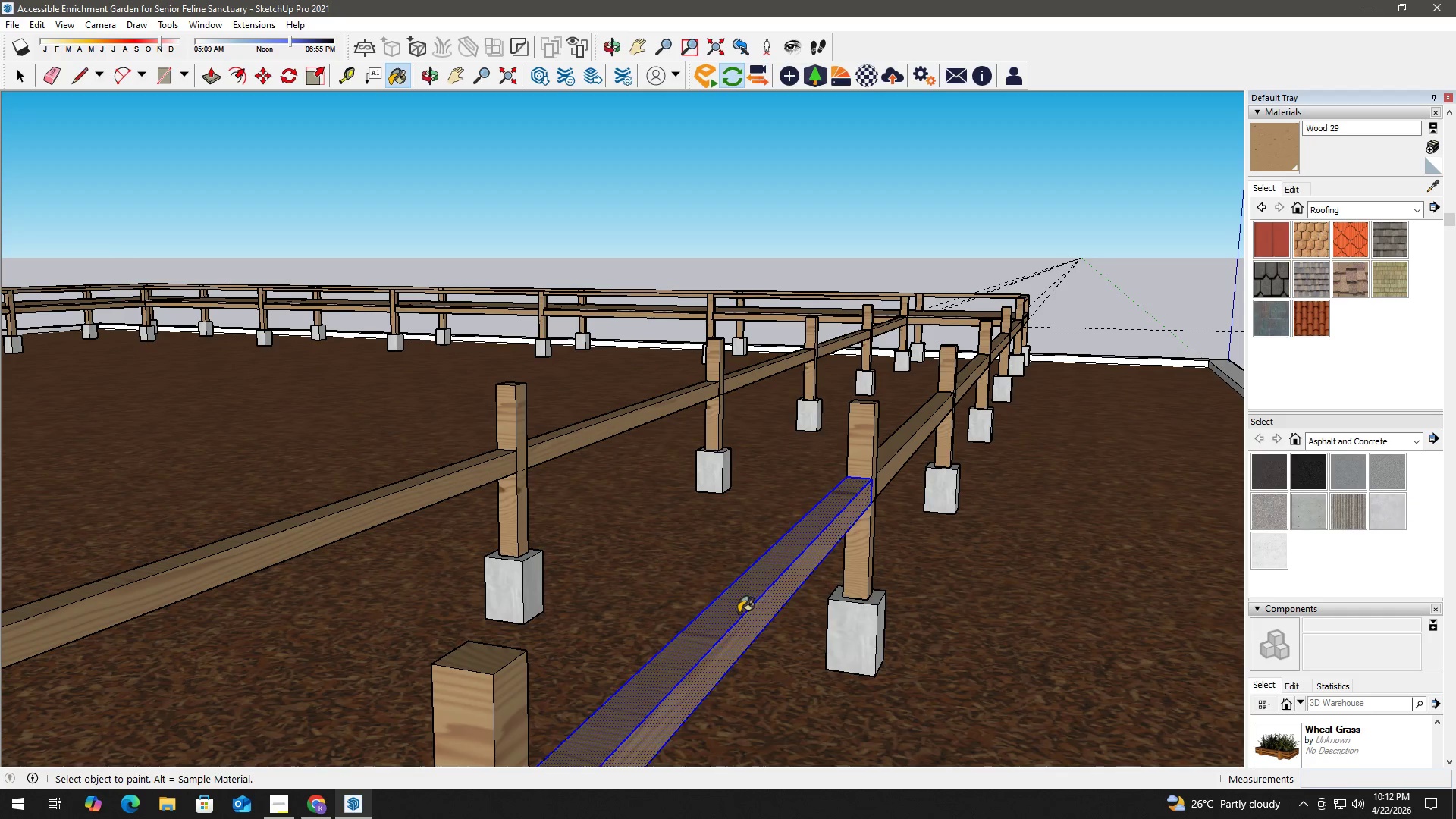 
key(Space)
 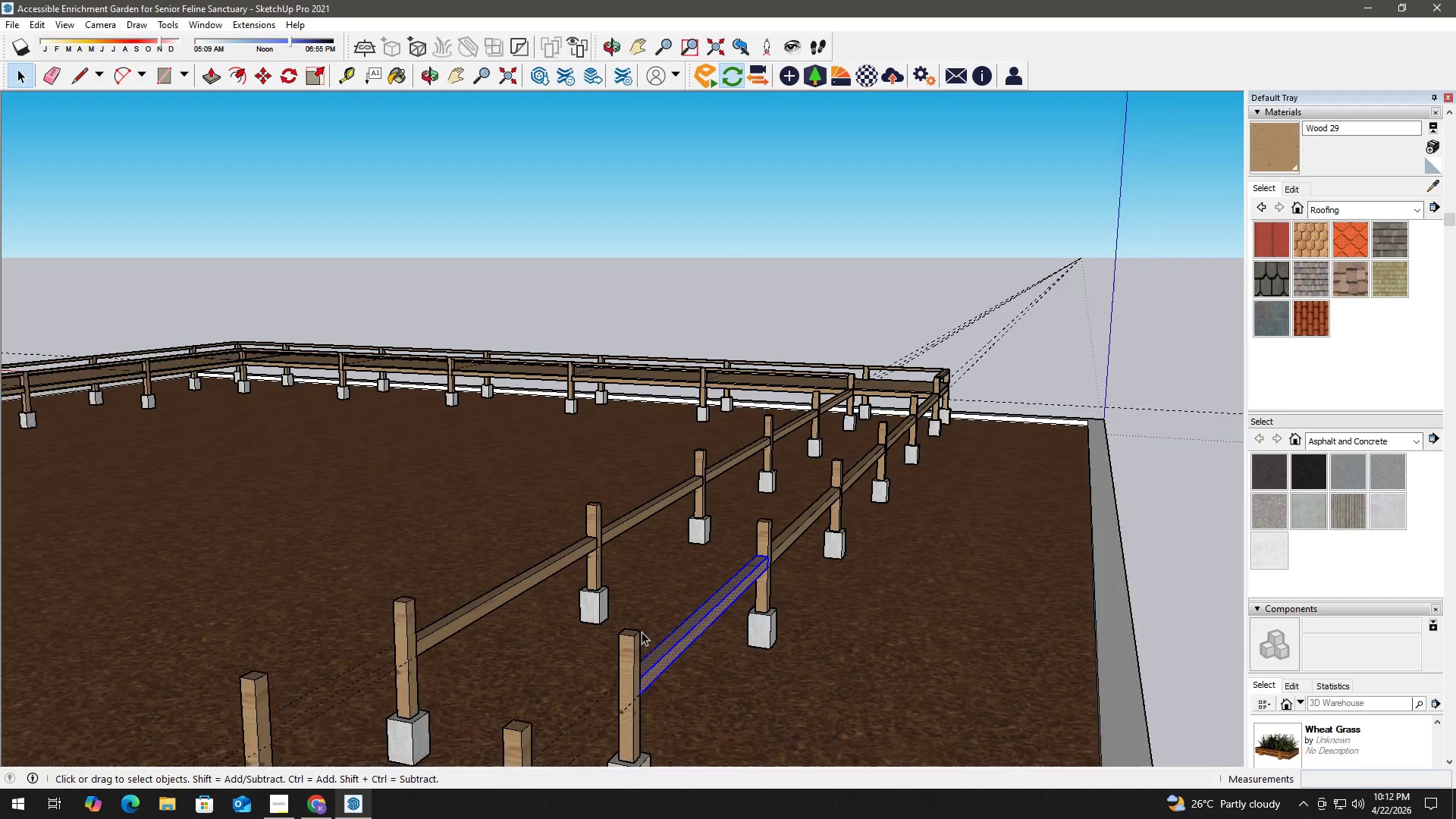 
key(H)
 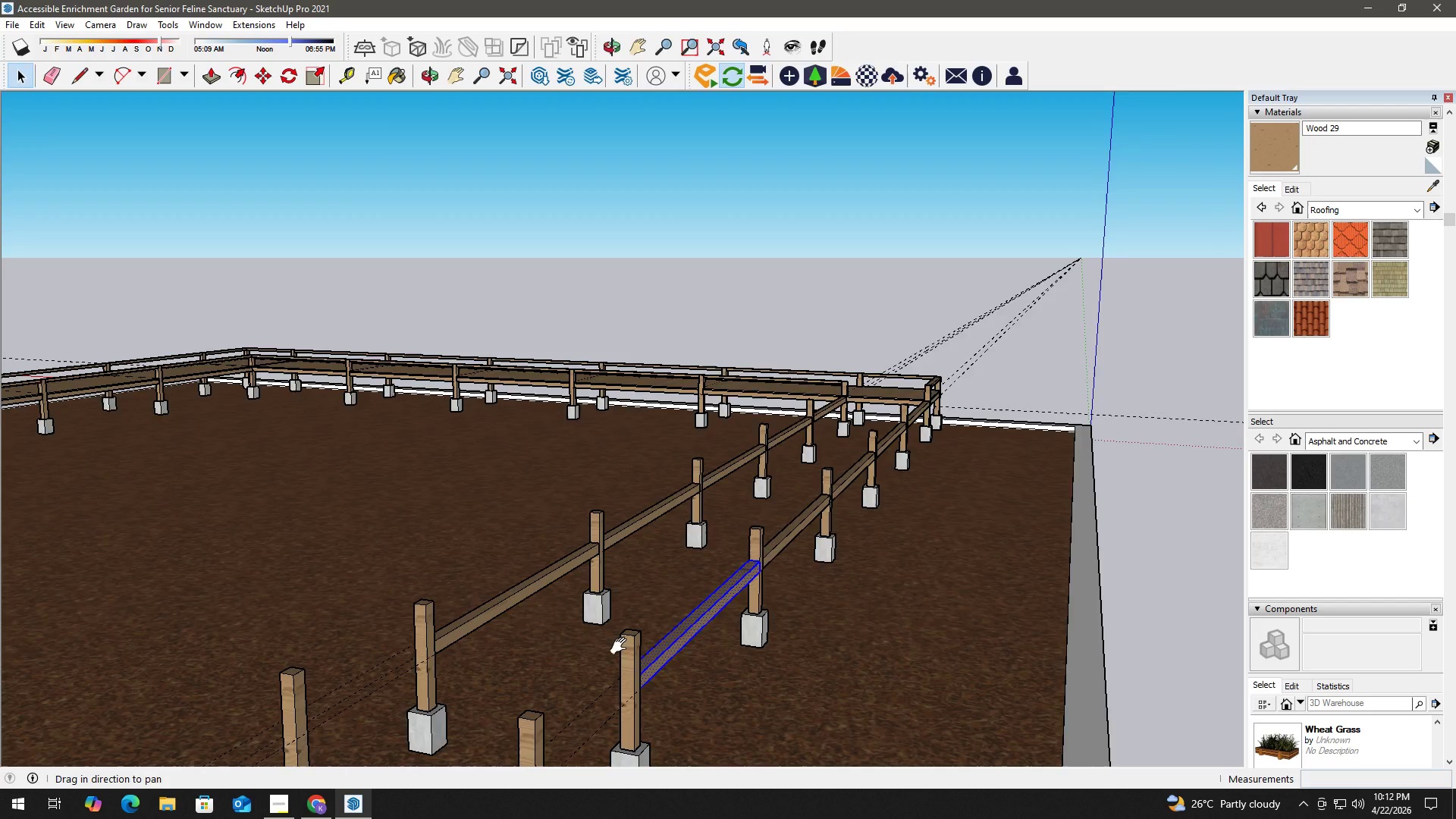 
left_click_drag(start_coordinate=[621, 646], to_coordinate=[758, 491])
 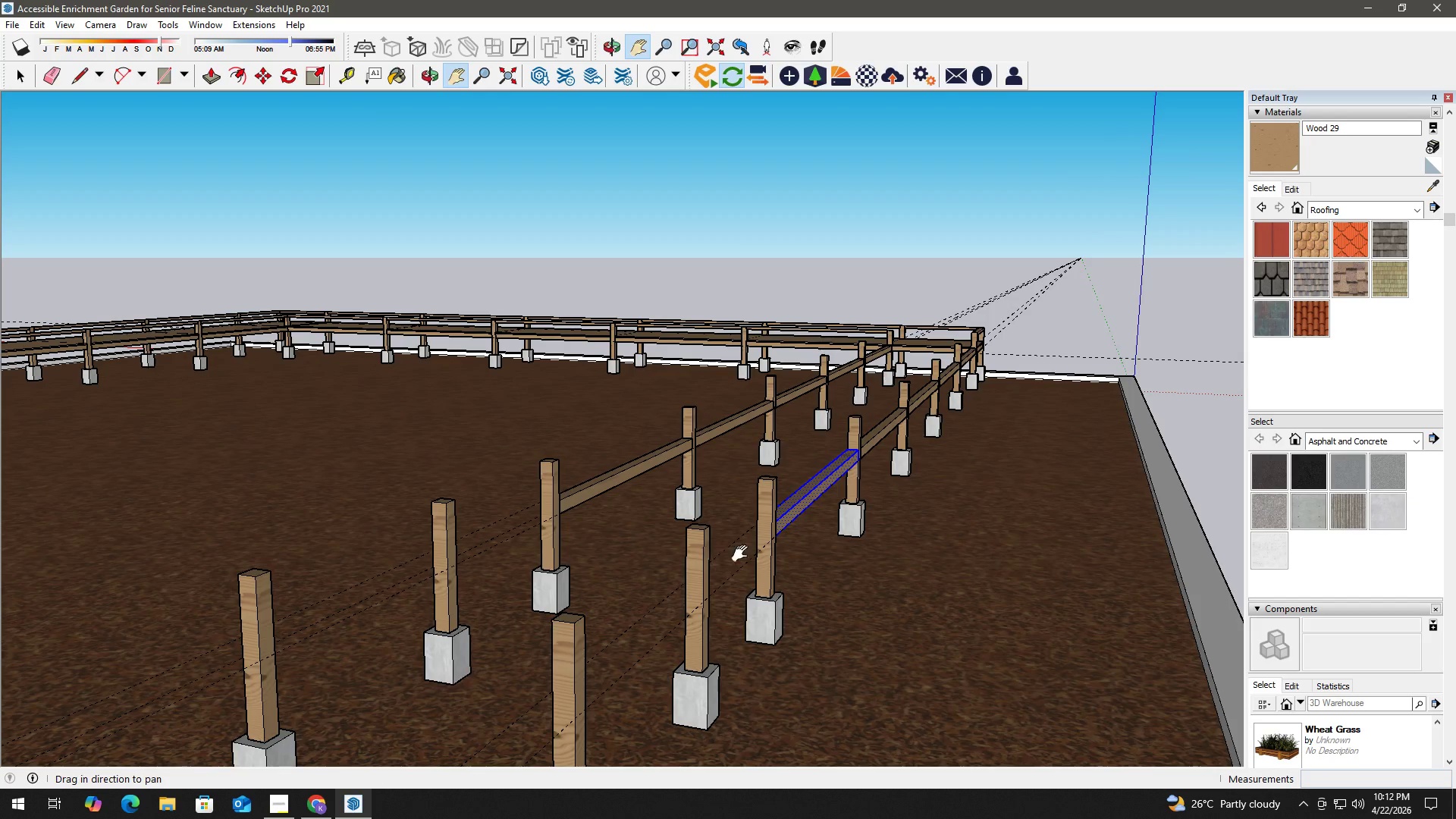 
scroll: coordinate [642, 632], scroll_direction: down, amount: 10.0
 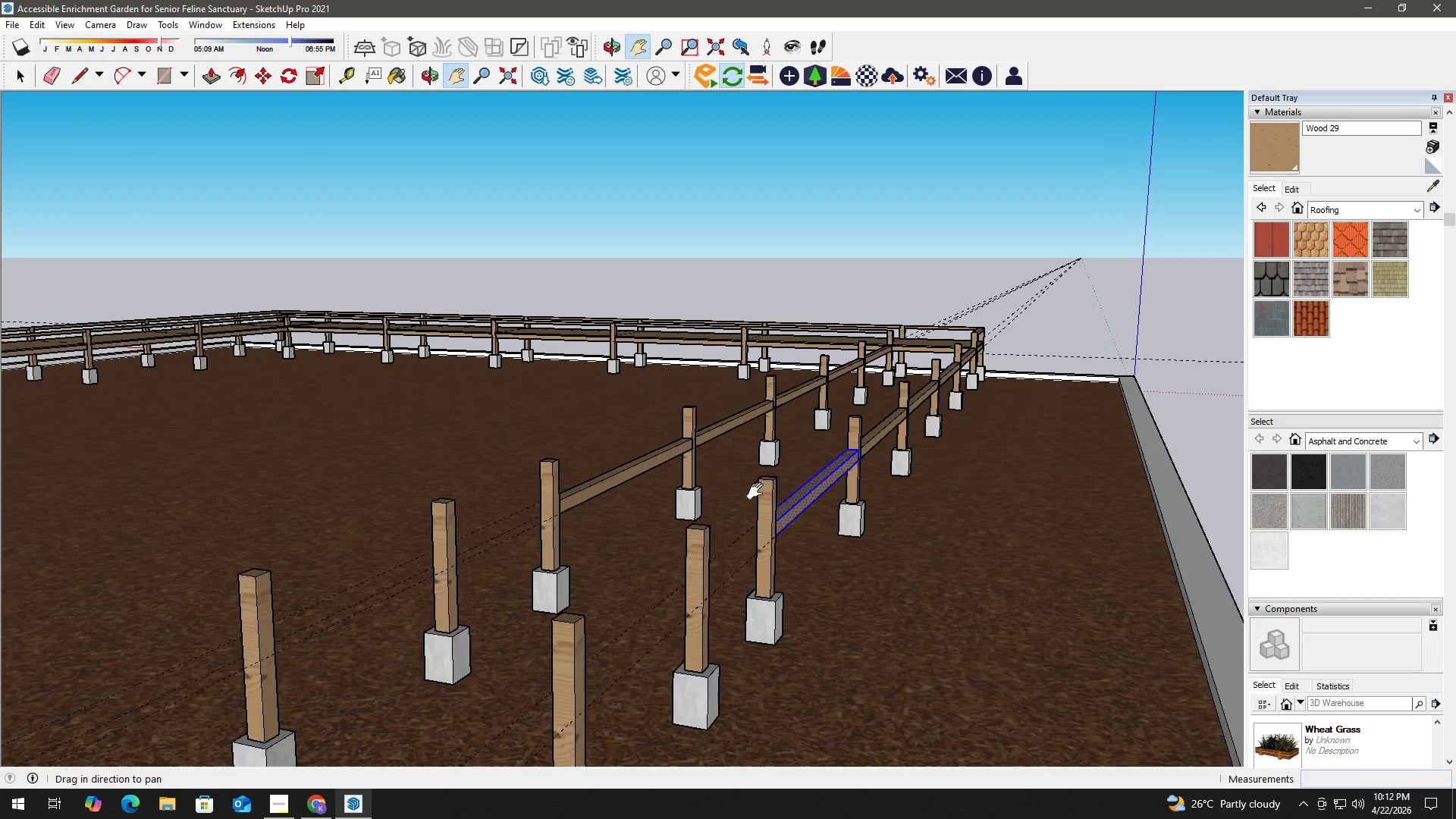 
key(R)
 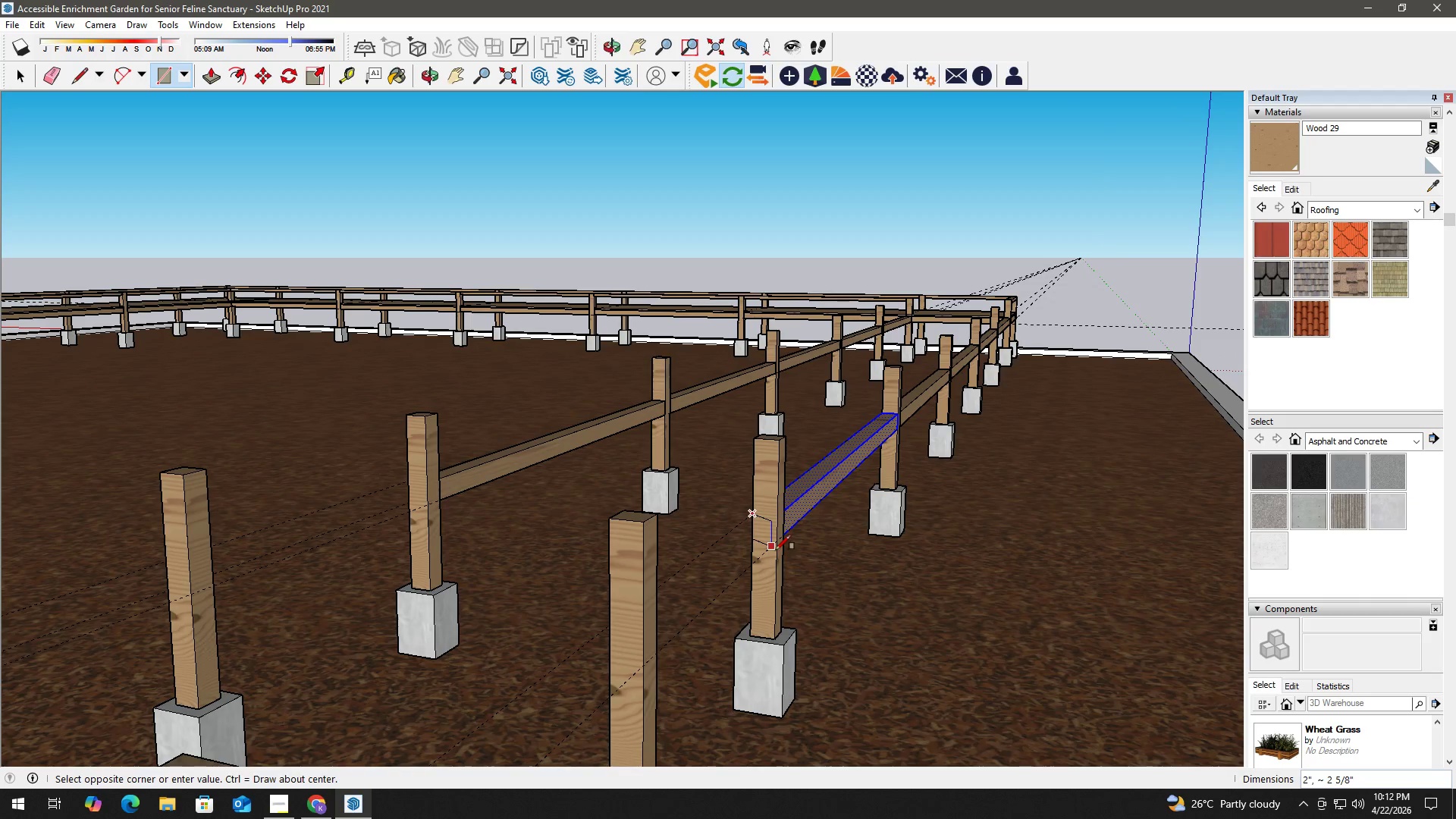 
scroll: coordinate [763, 530], scroll_direction: up, amount: 5.0
 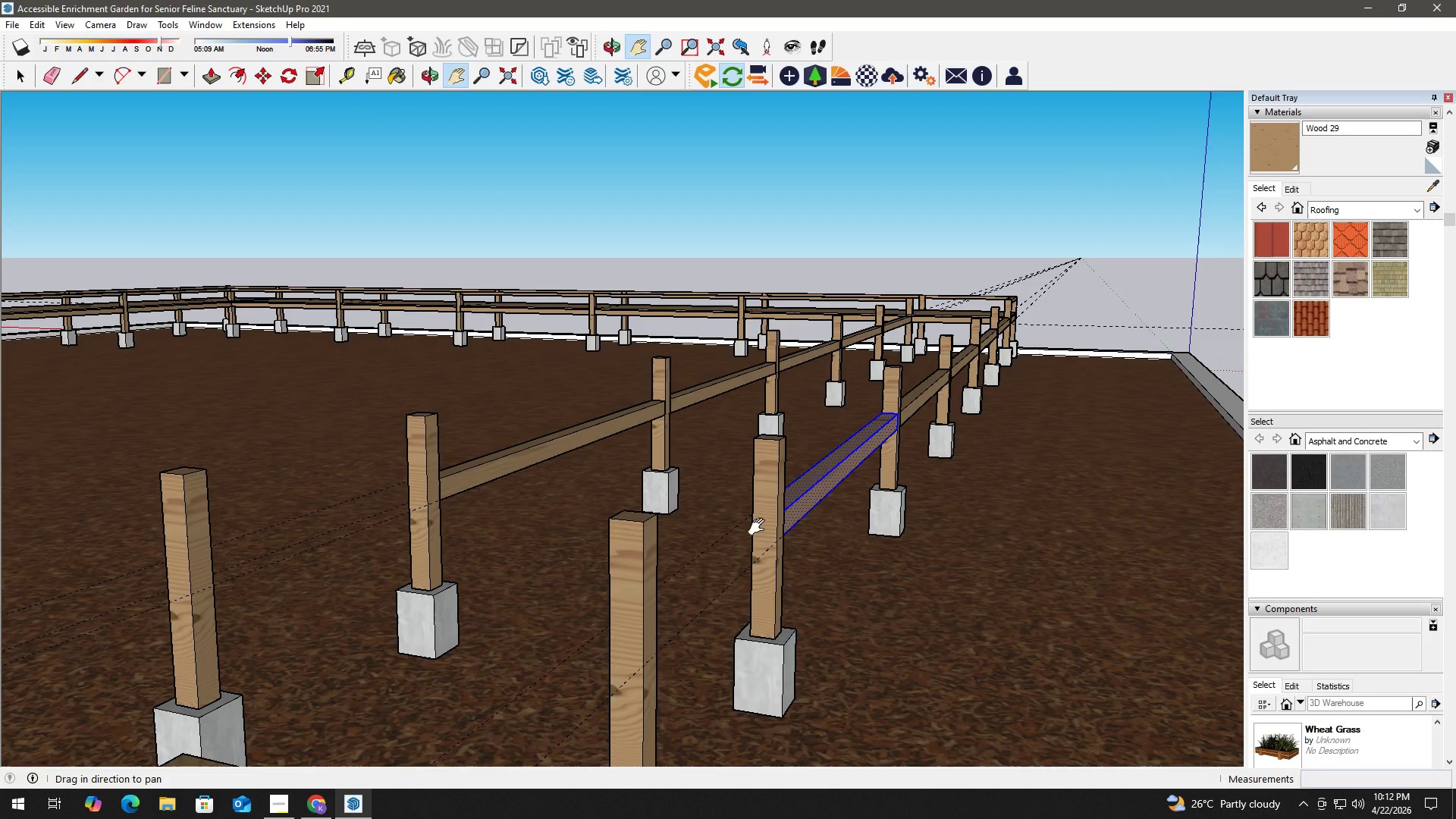 
left_click([779, 541])
 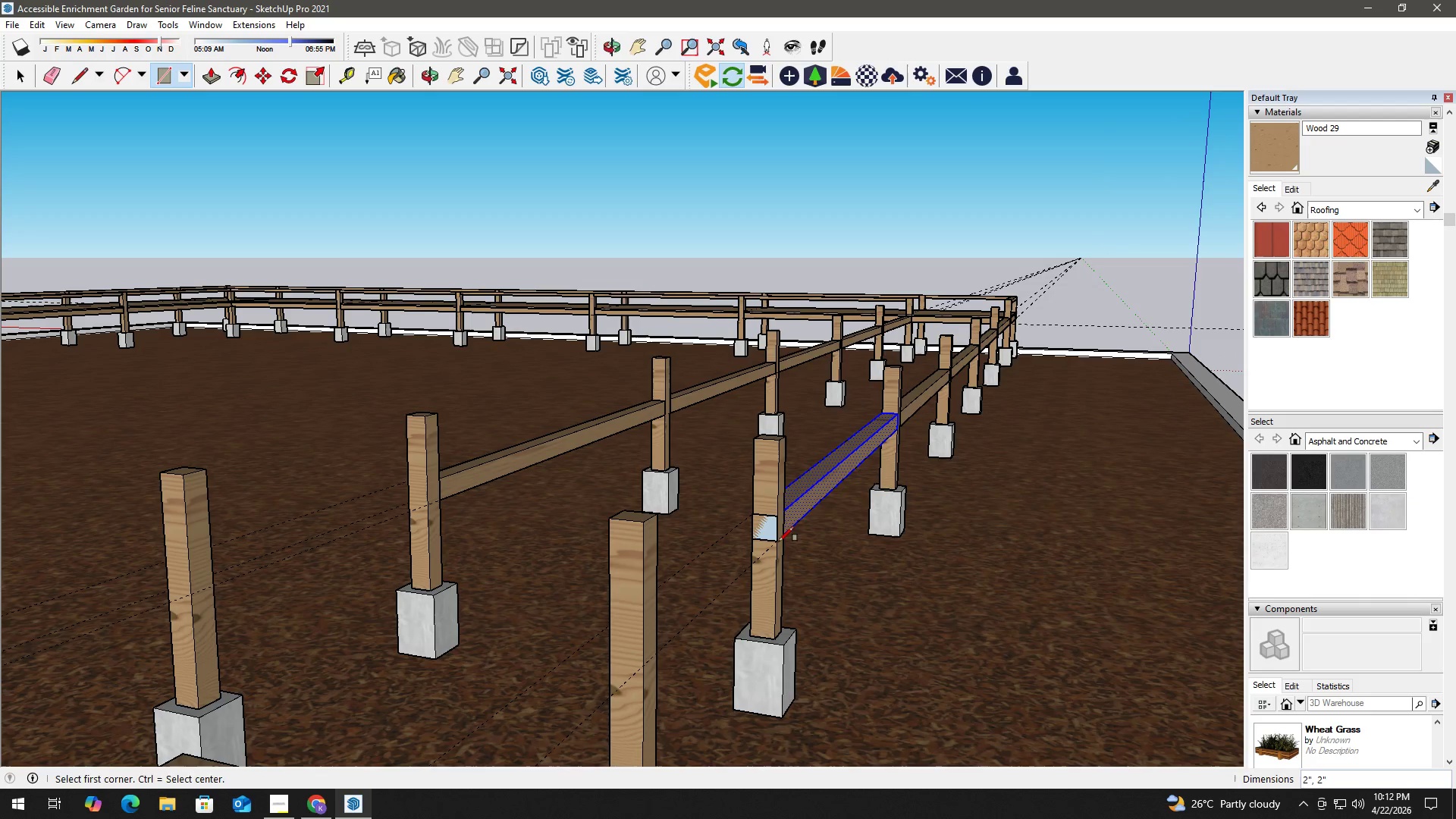 
key(Space)
 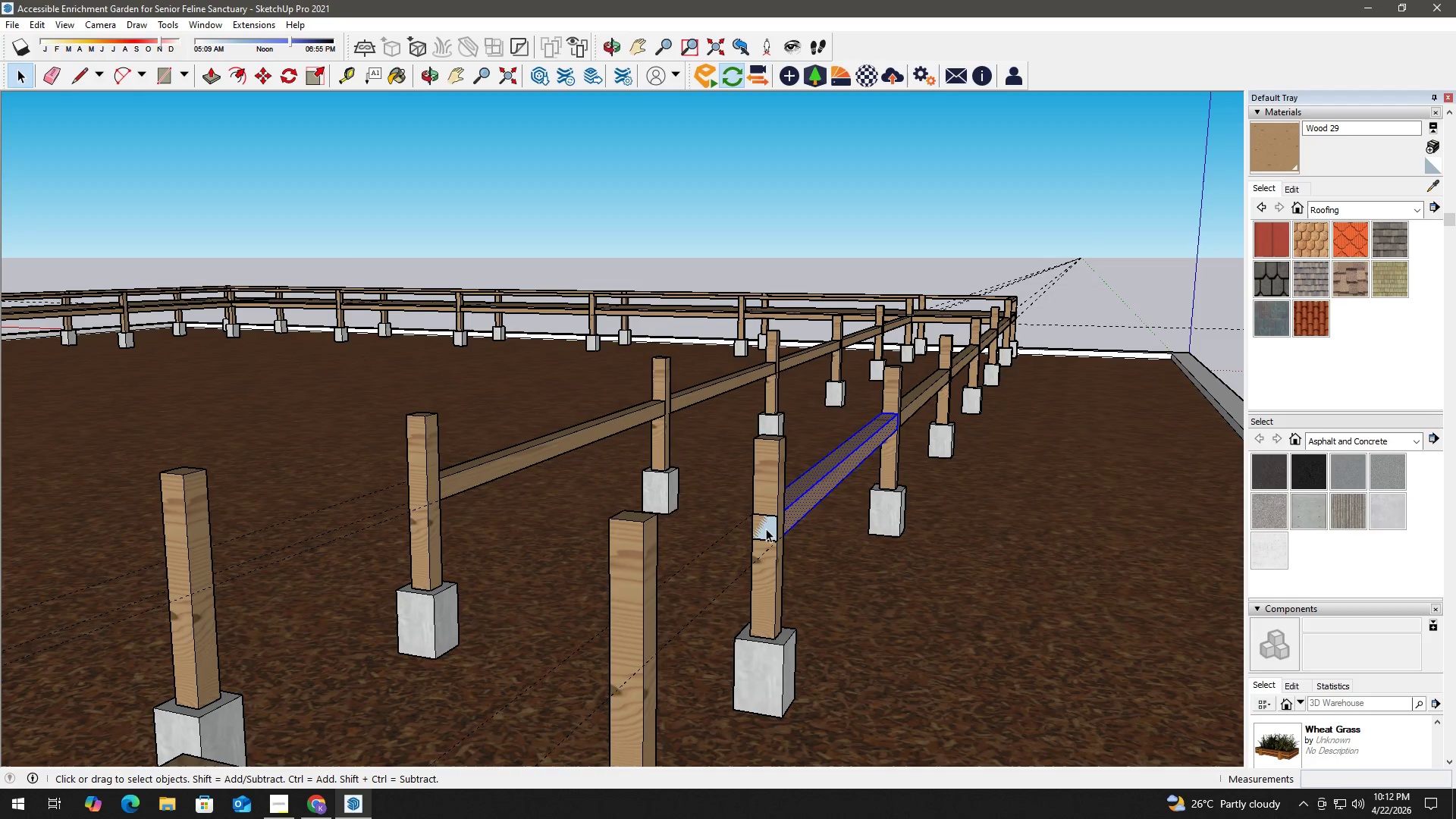 
double_click([765, 527])
 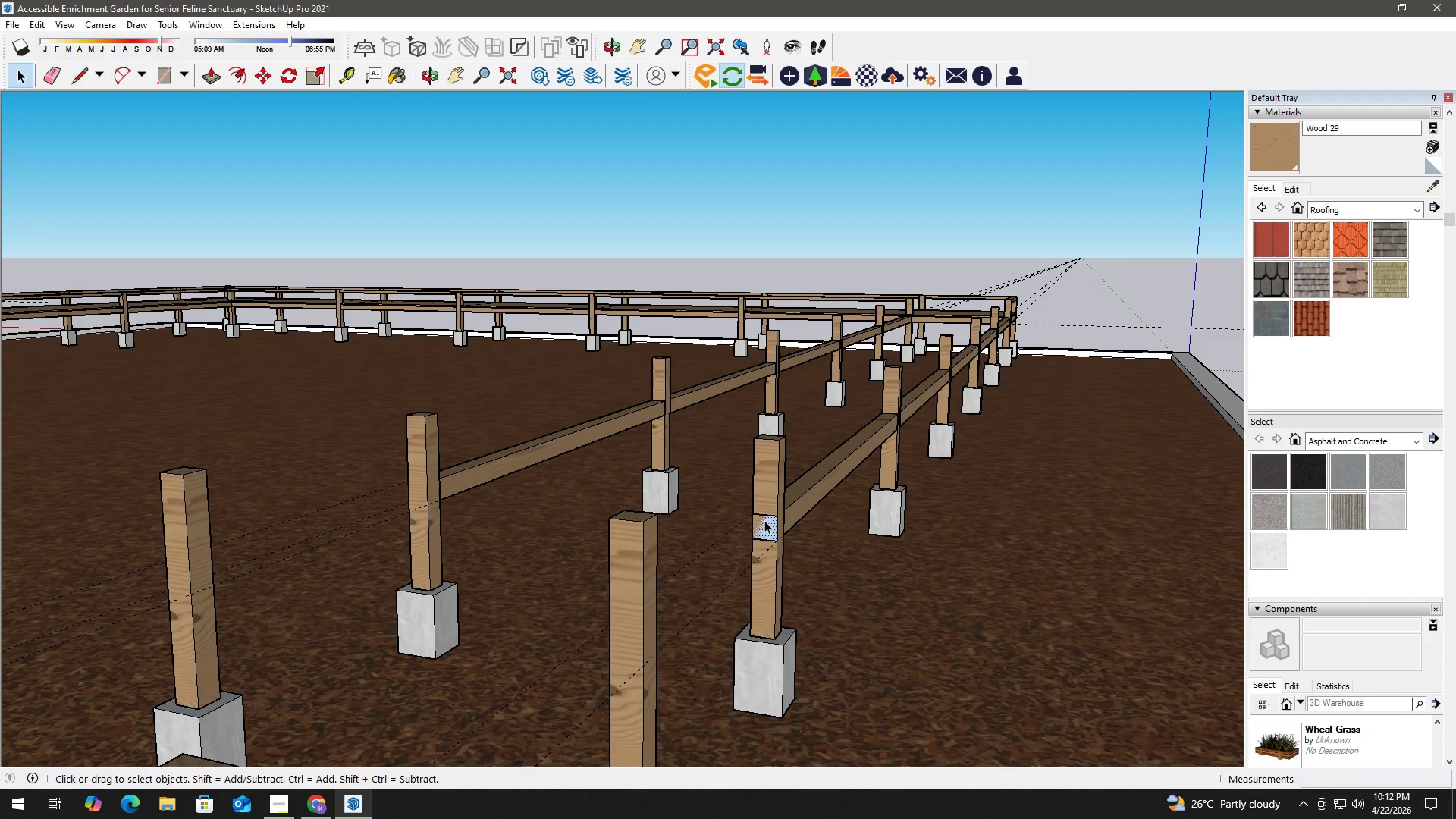 
key(P)
 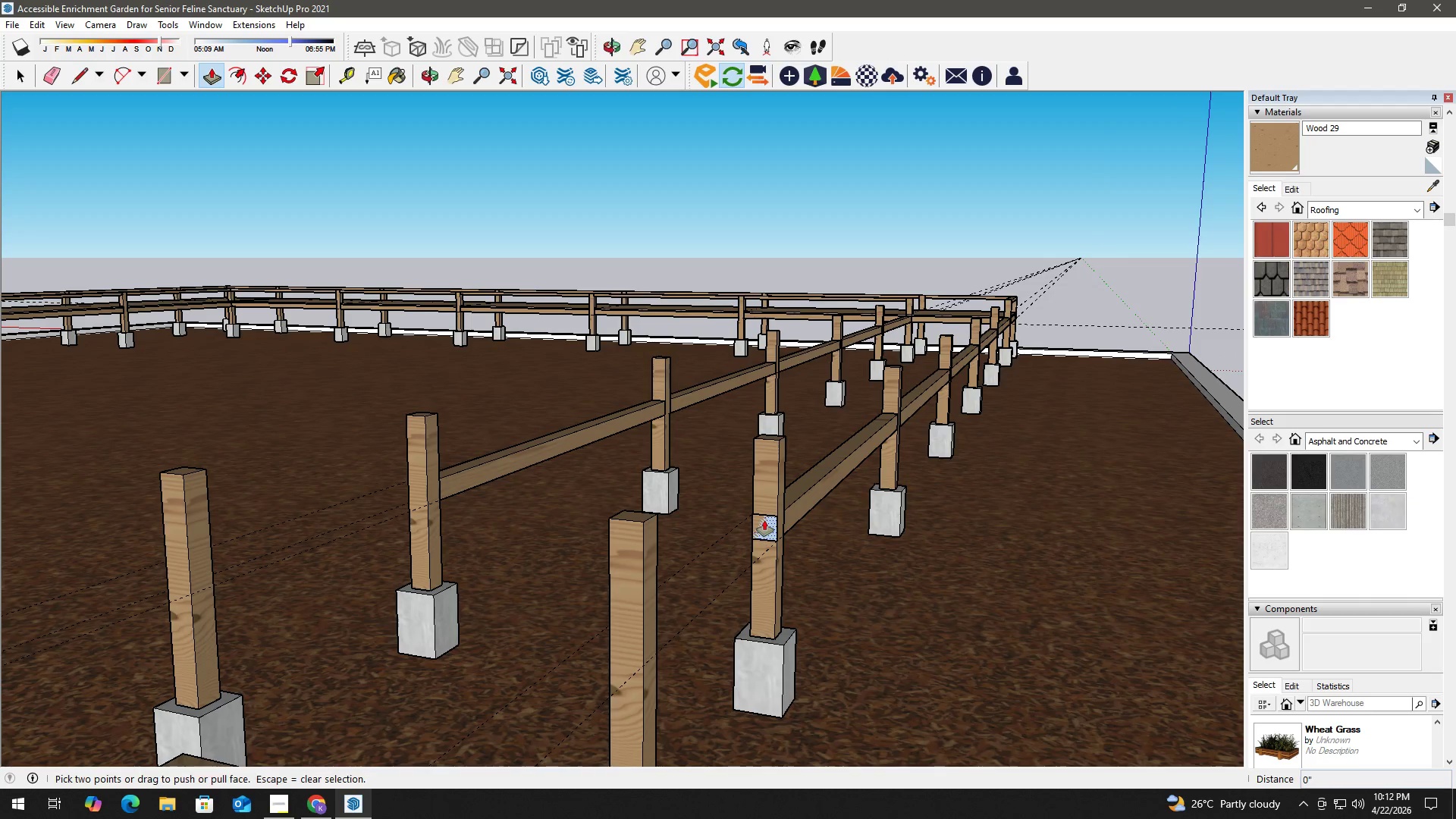 
left_click([764, 520])
 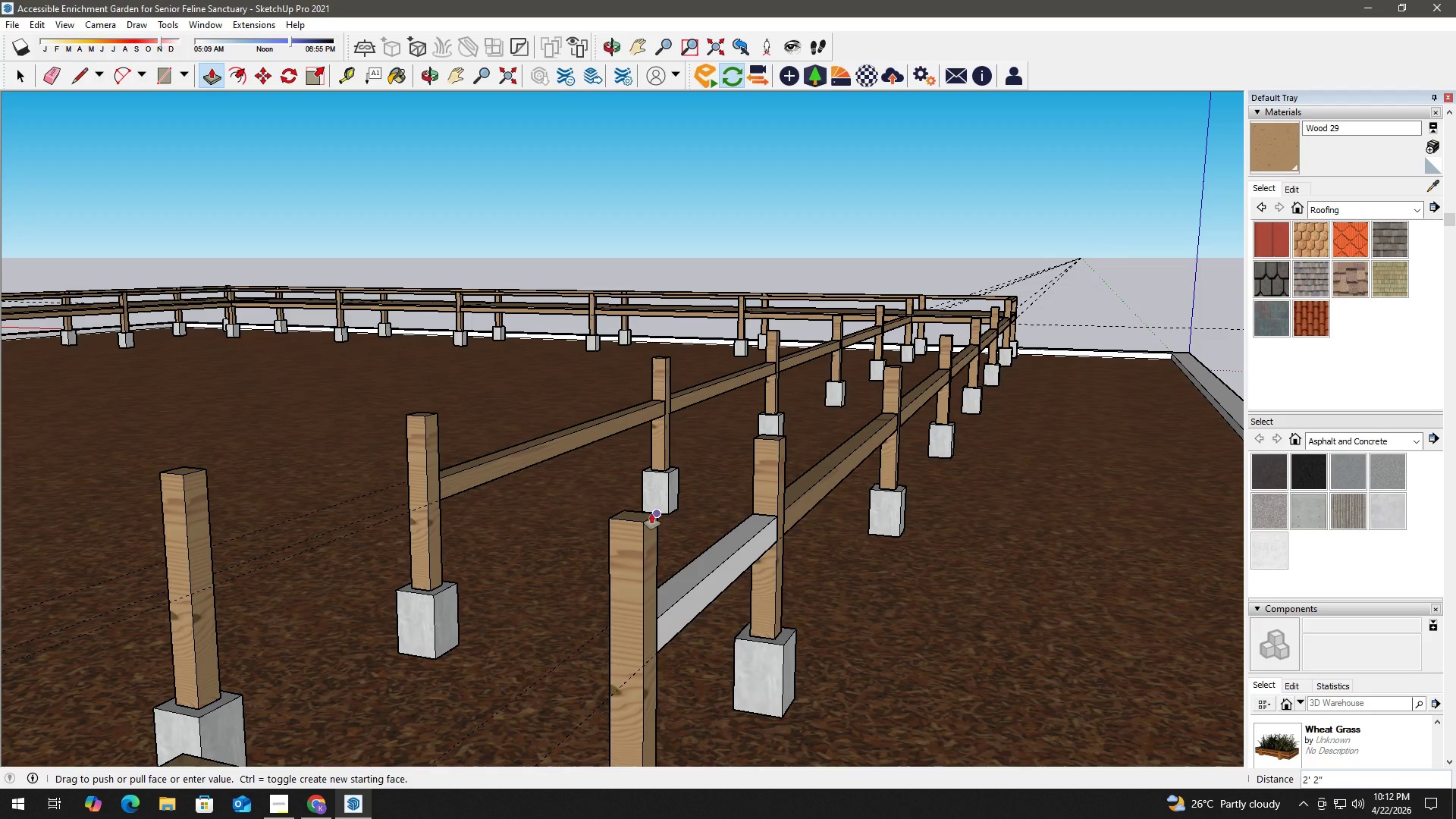 
left_click([651, 513])
 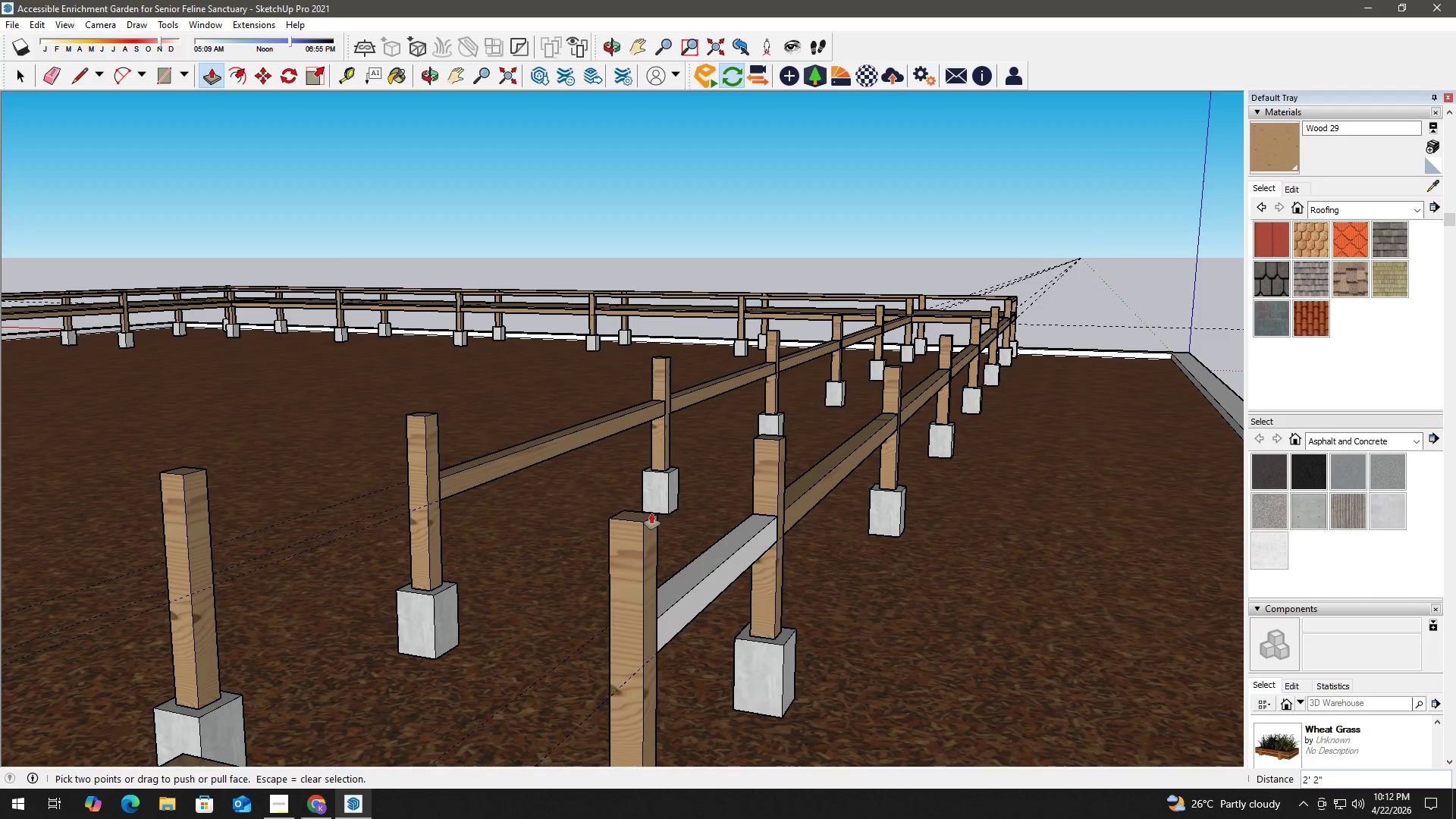 
key(Space)
 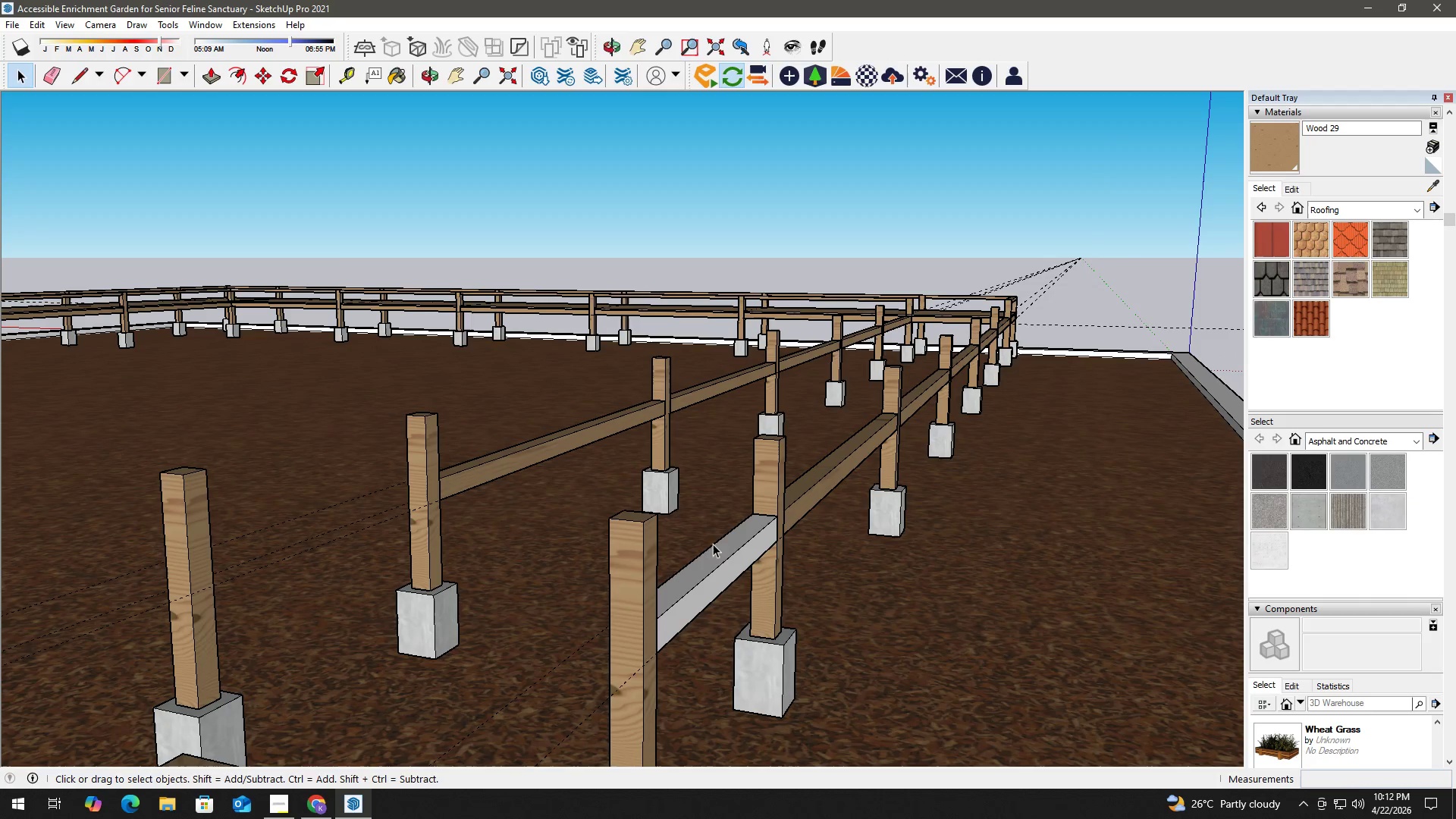 
left_click([722, 551])
 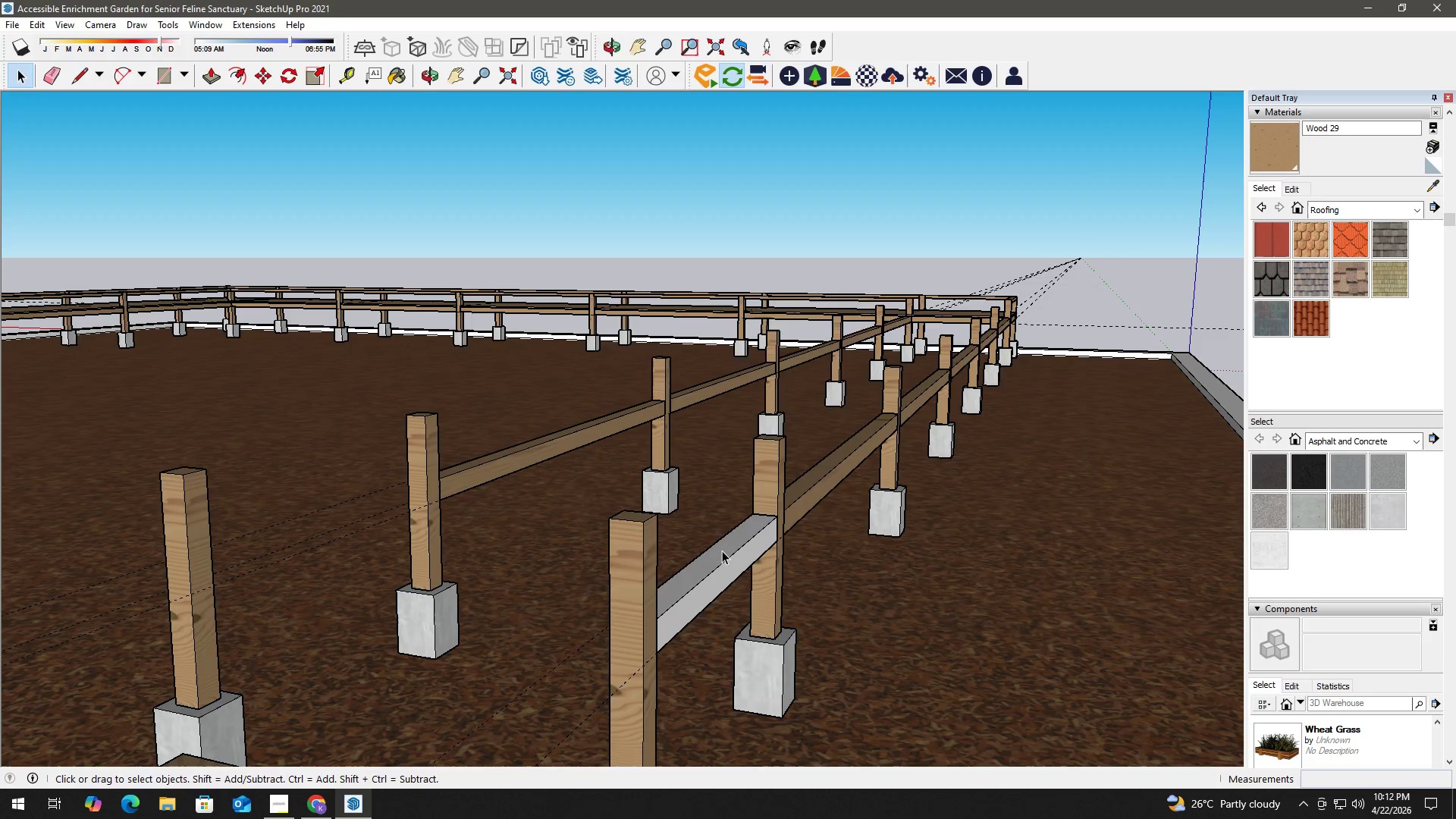 
right_click([722, 551])
 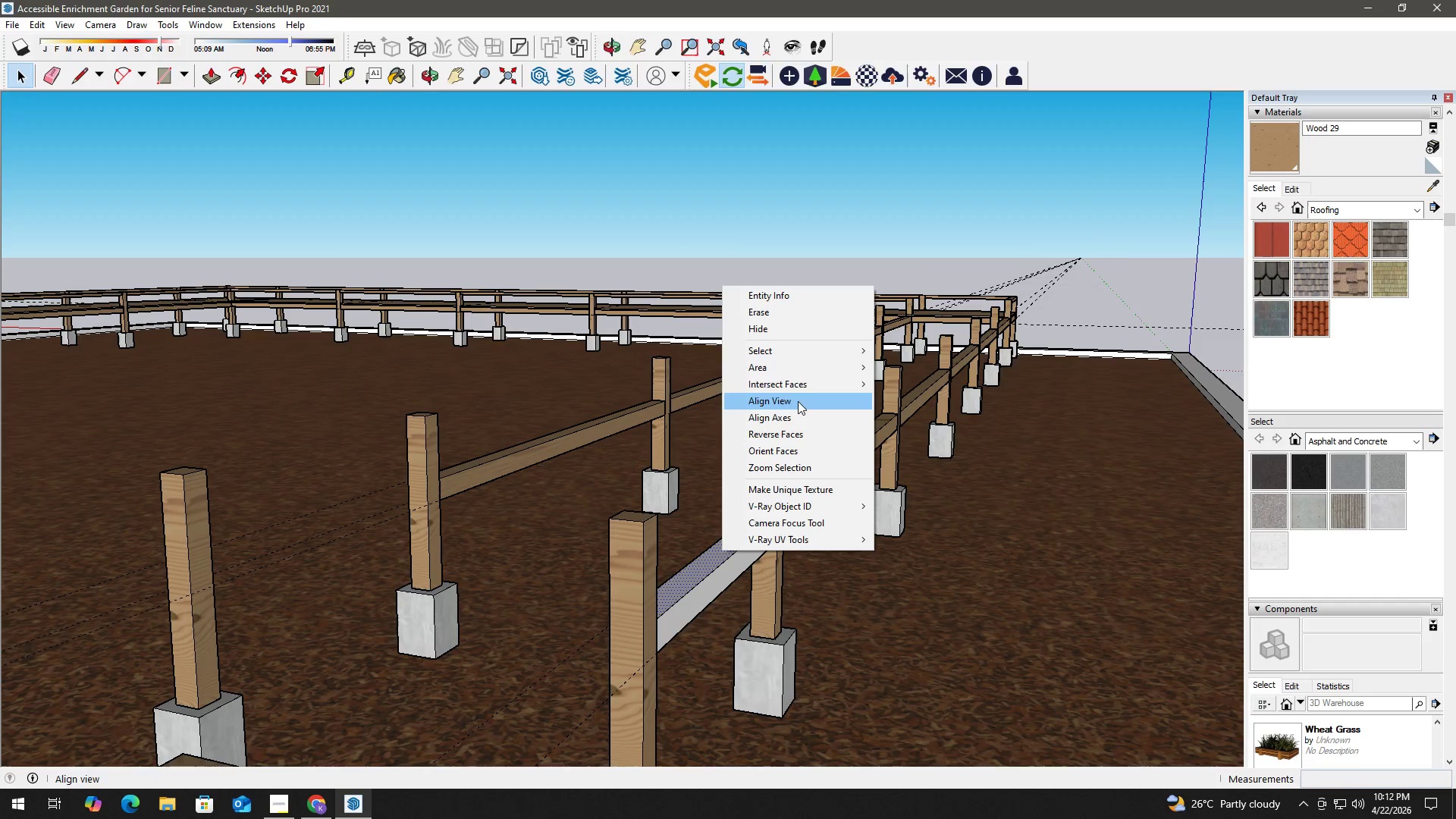 
mouse_move([833, 353])
 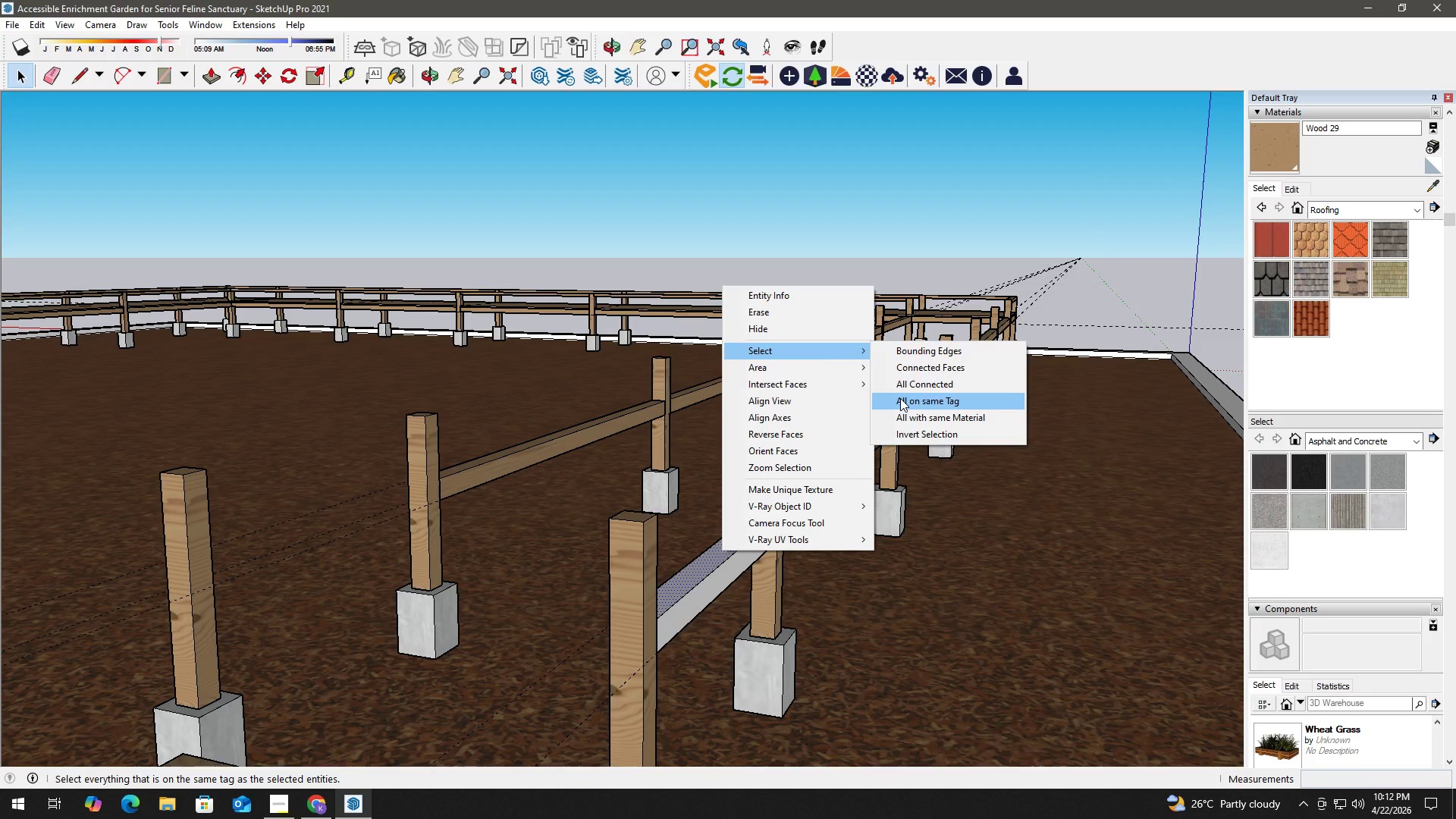 
left_click([913, 384])
 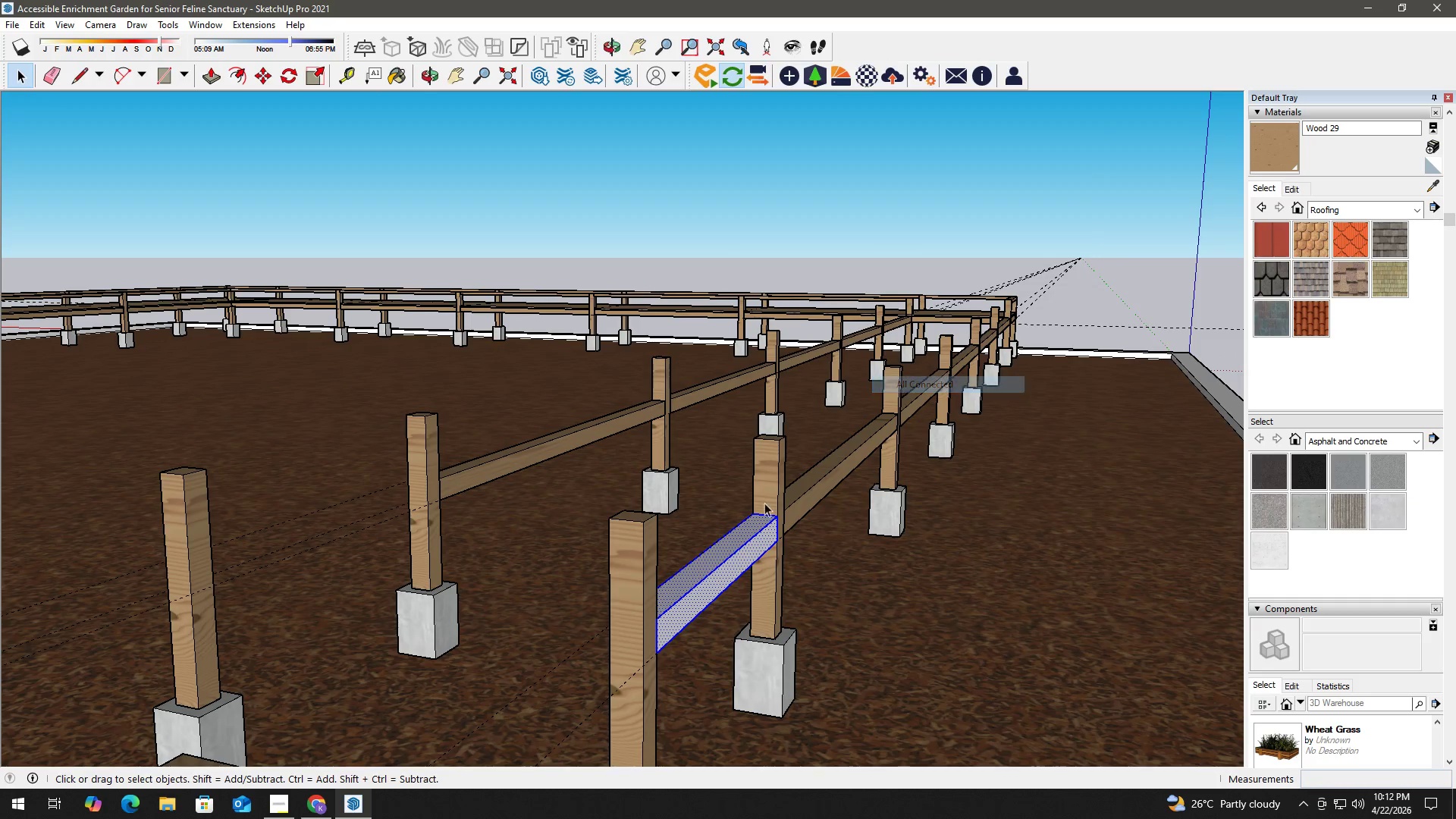 
key(B)
 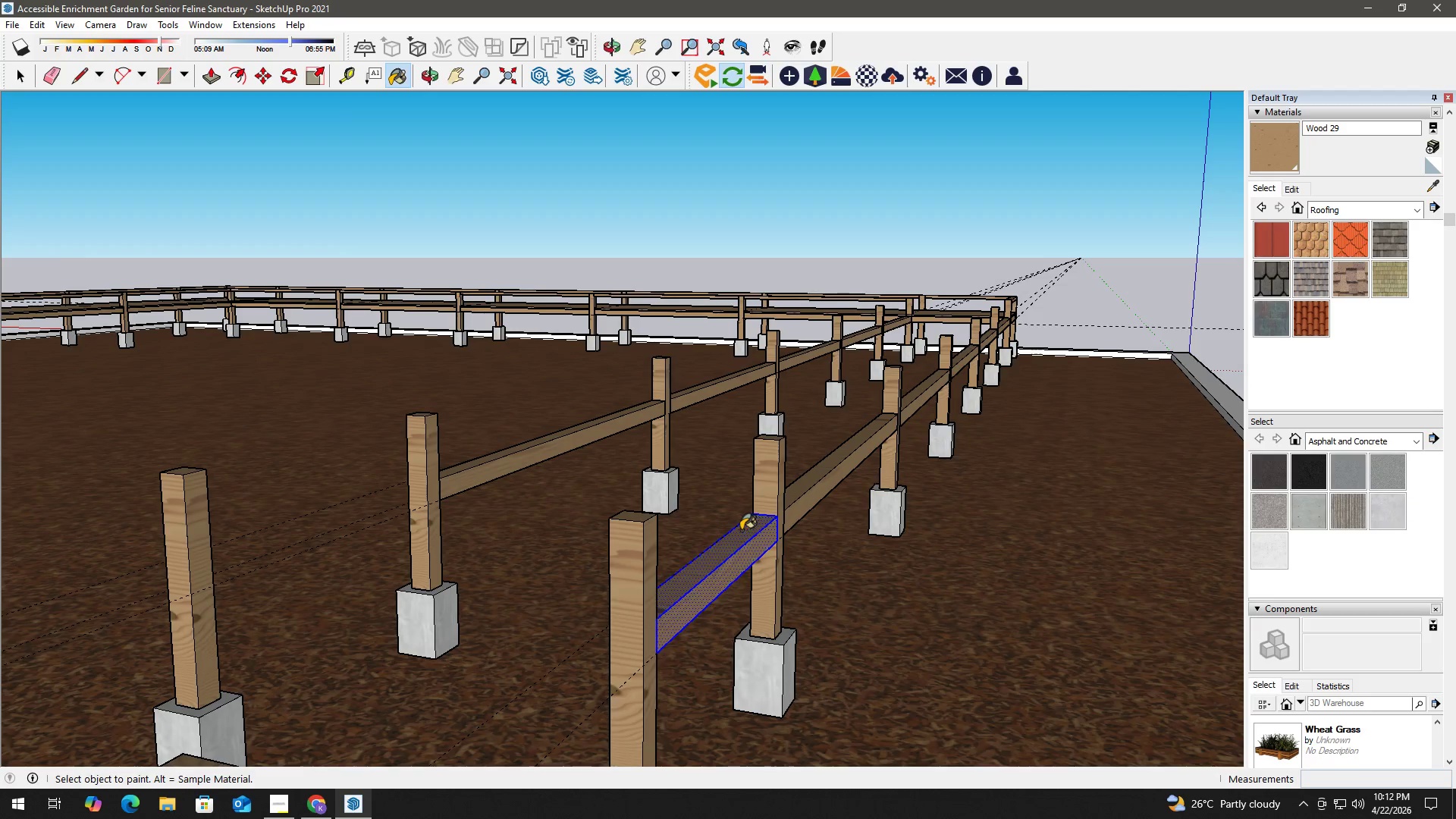 
key(Space)
 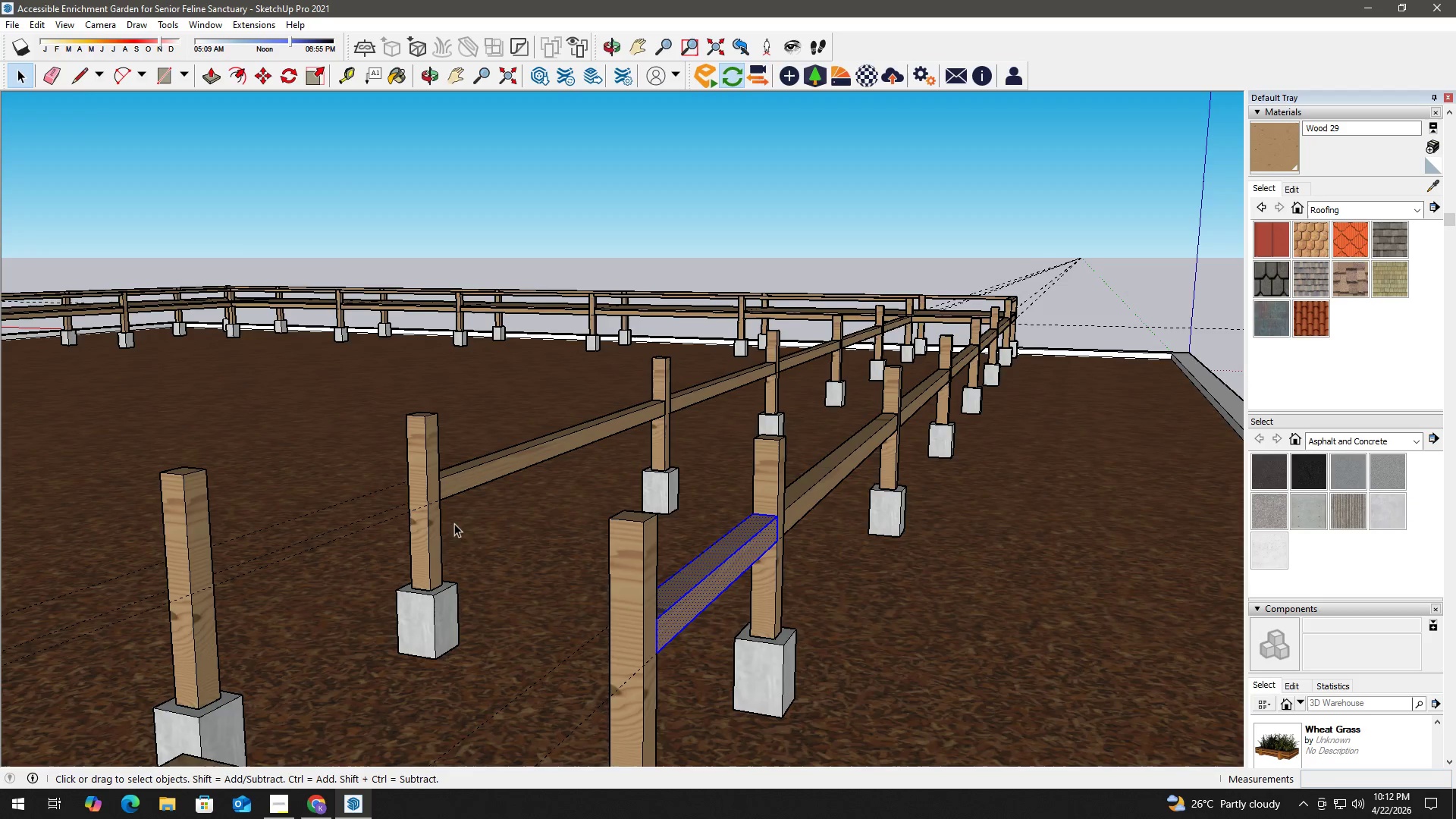 
key(R)
 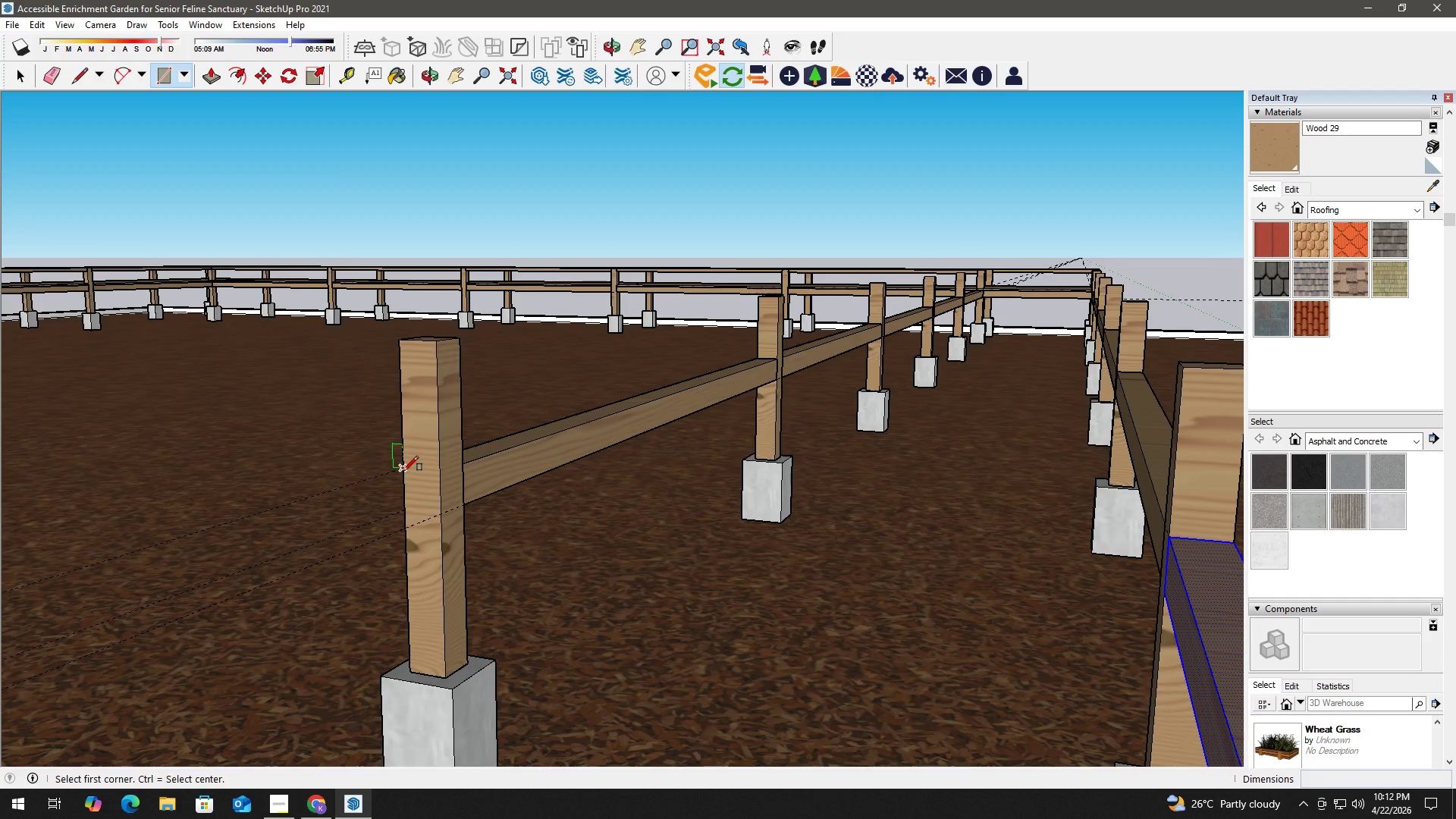 
scroll: coordinate [397, 484], scroll_direction: up, amount: 4.0
 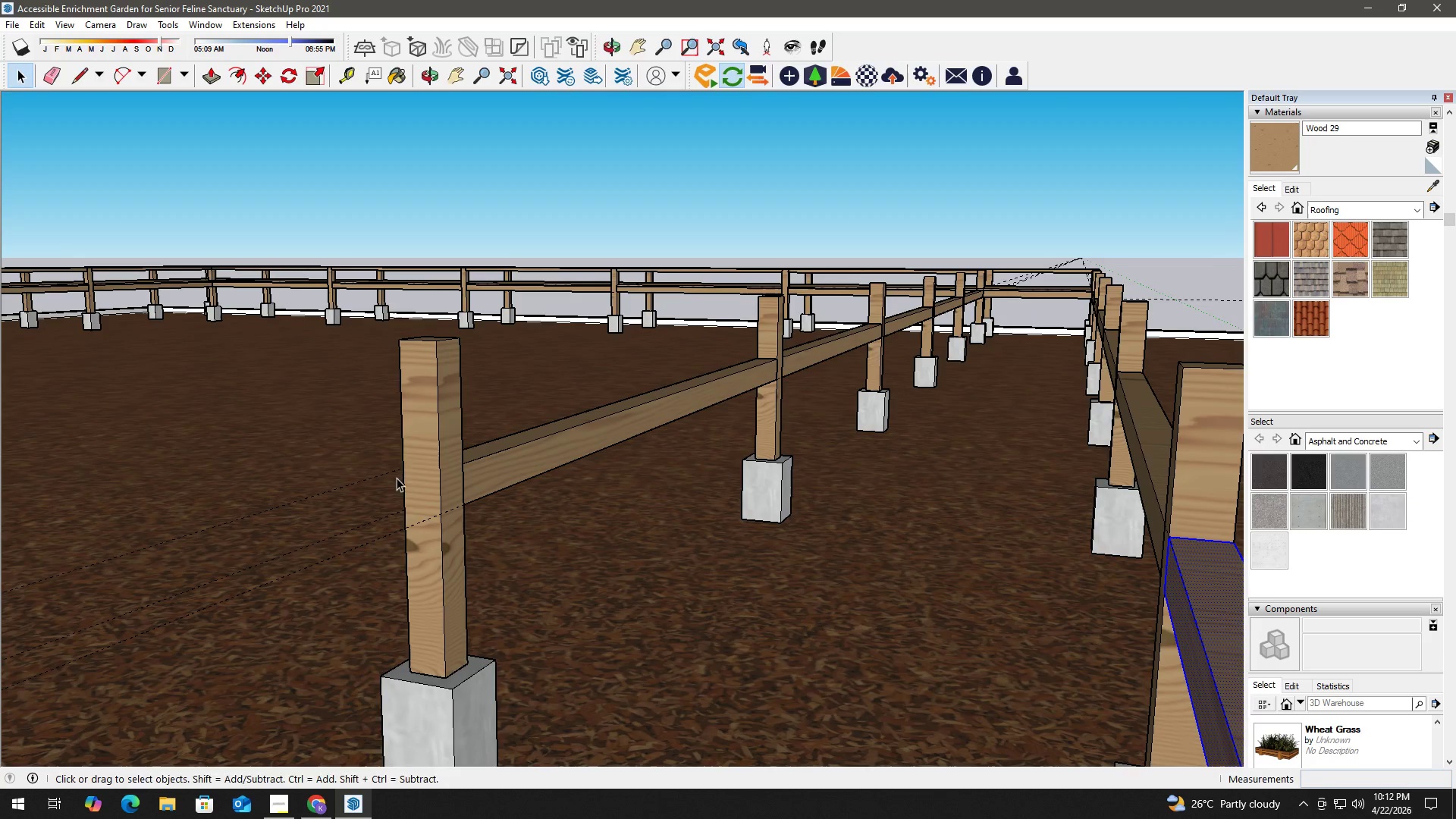 
left_click([403, 471])
 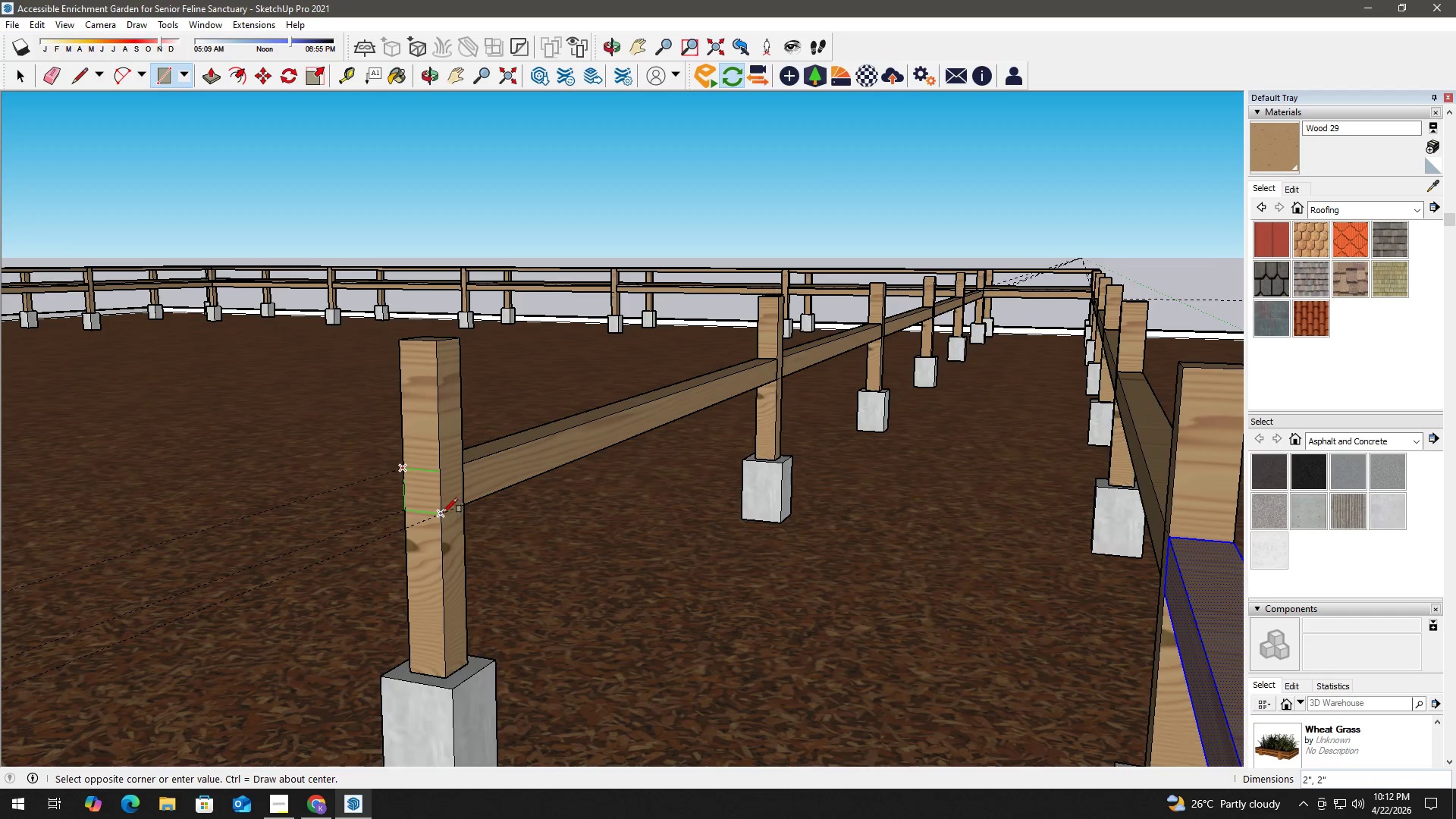 
left_click([441, 512])
 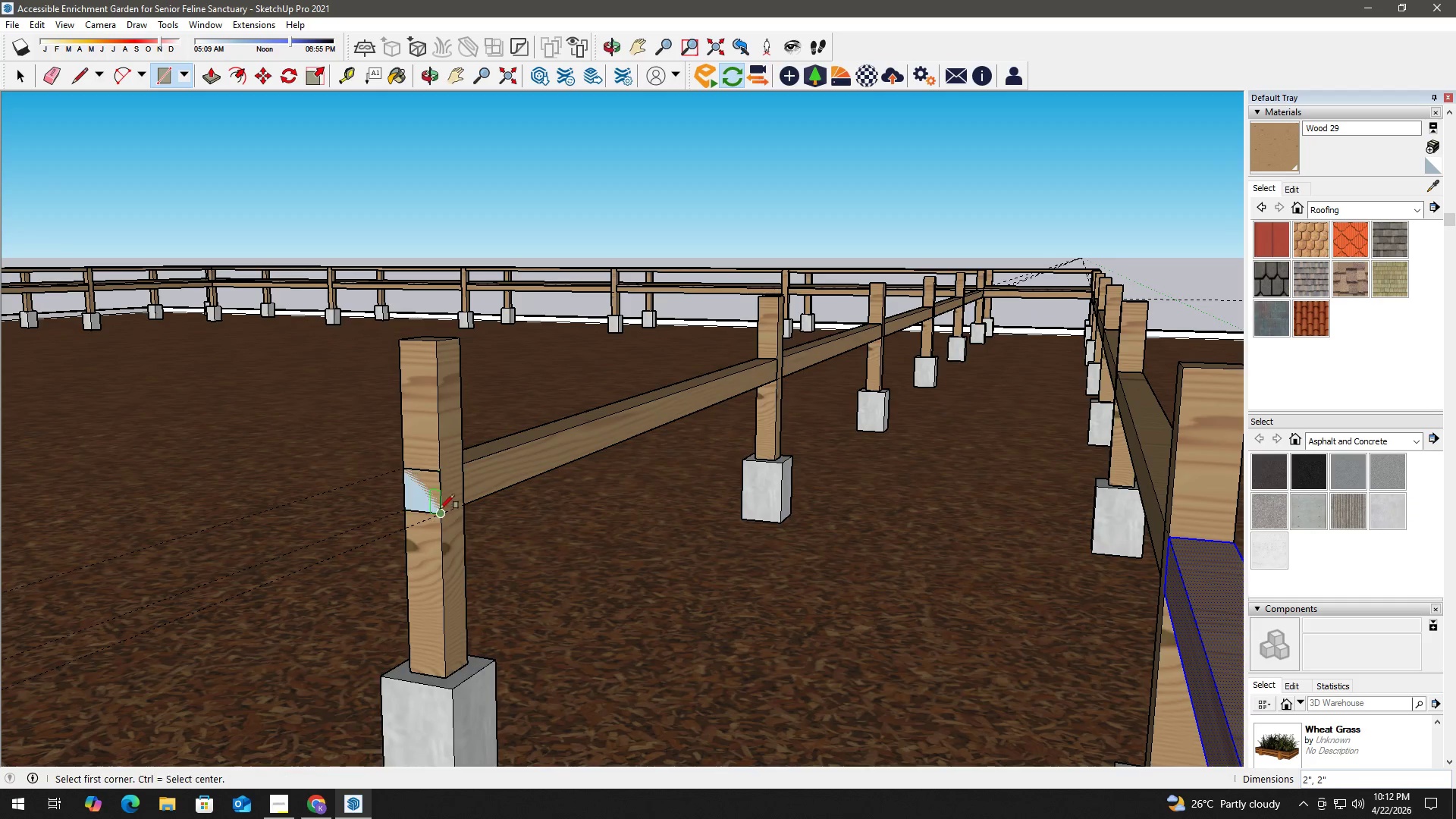 
key(Space)
 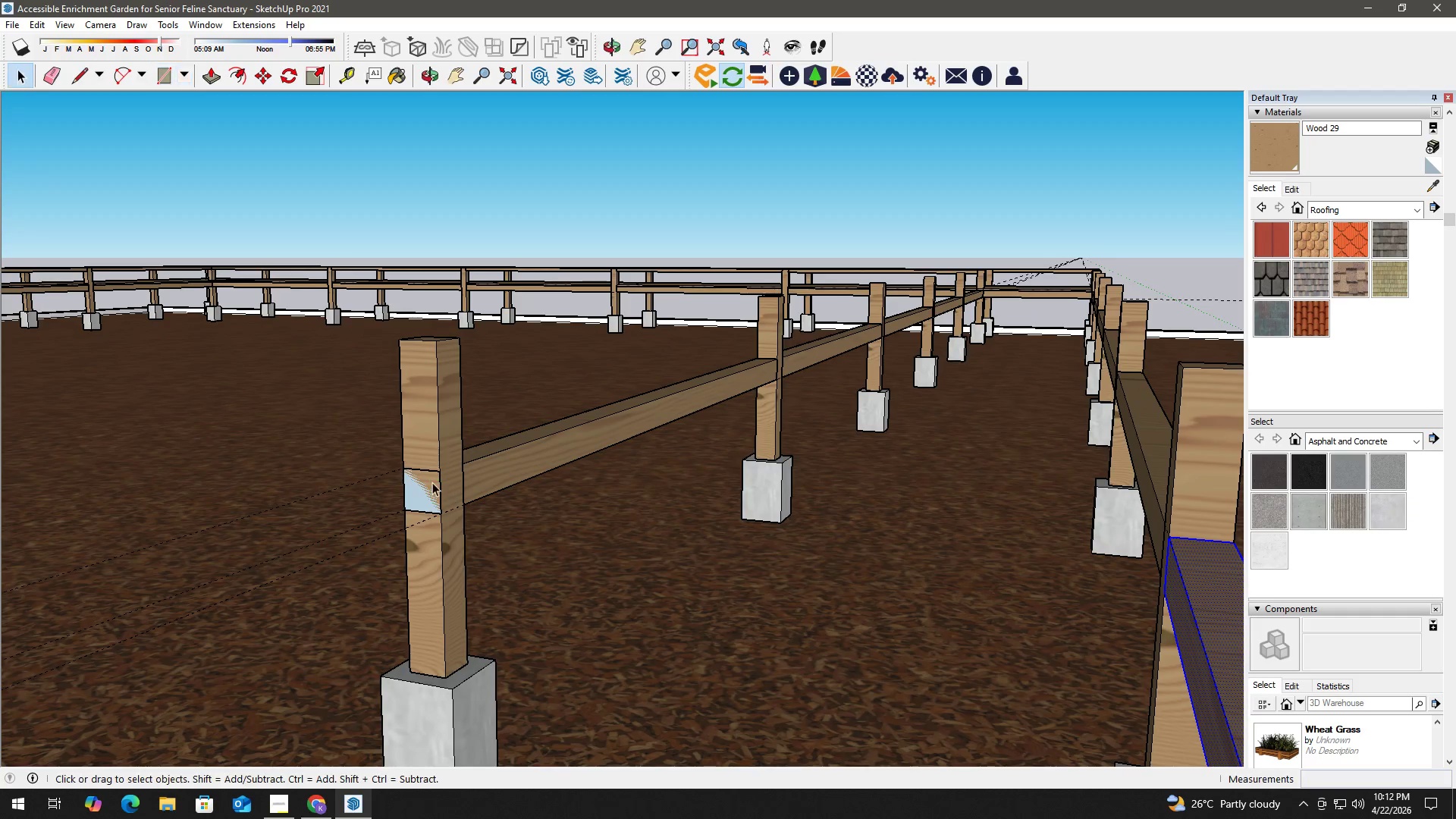 
double_click([432, 482])
 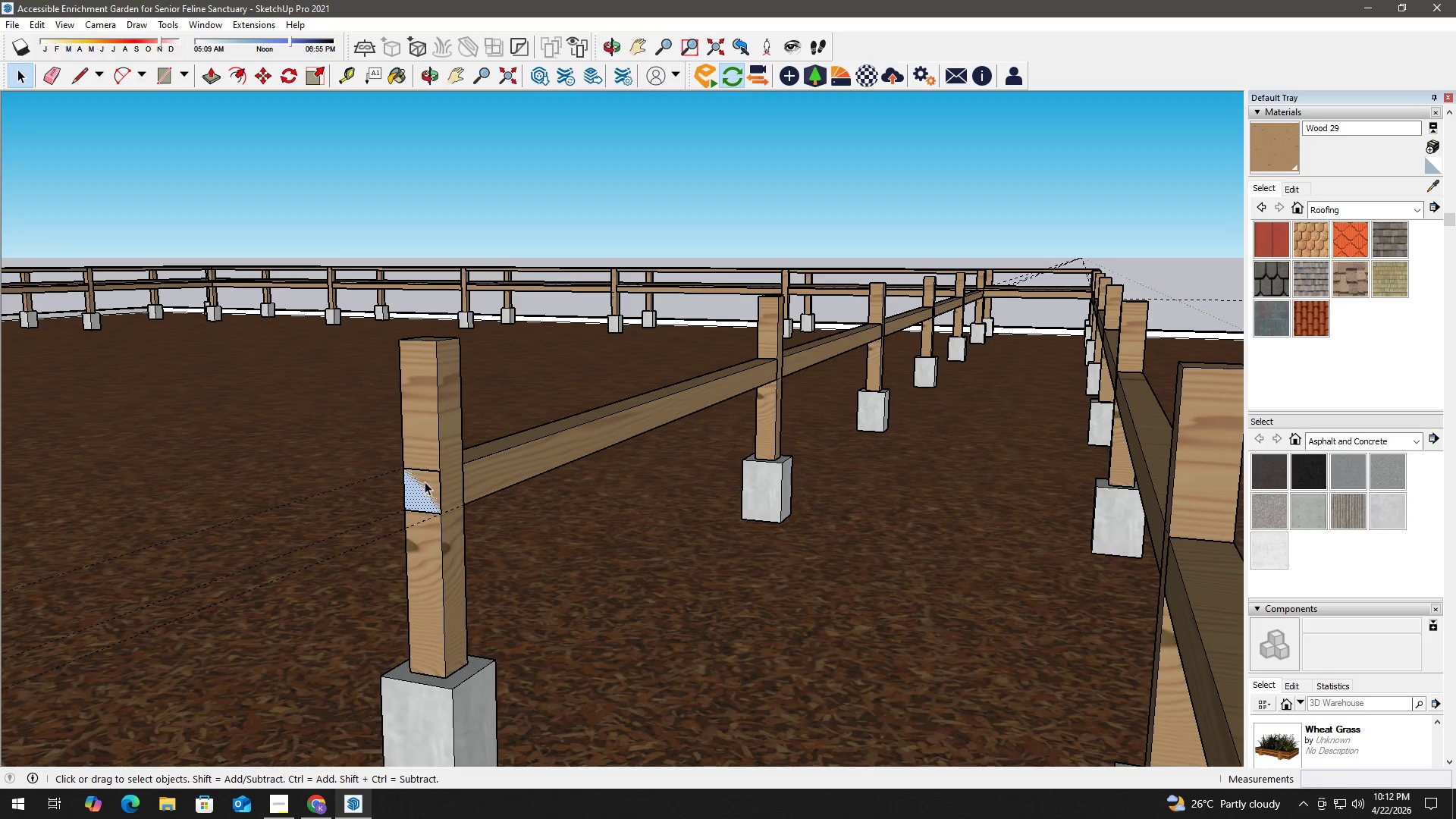 
type(op)
 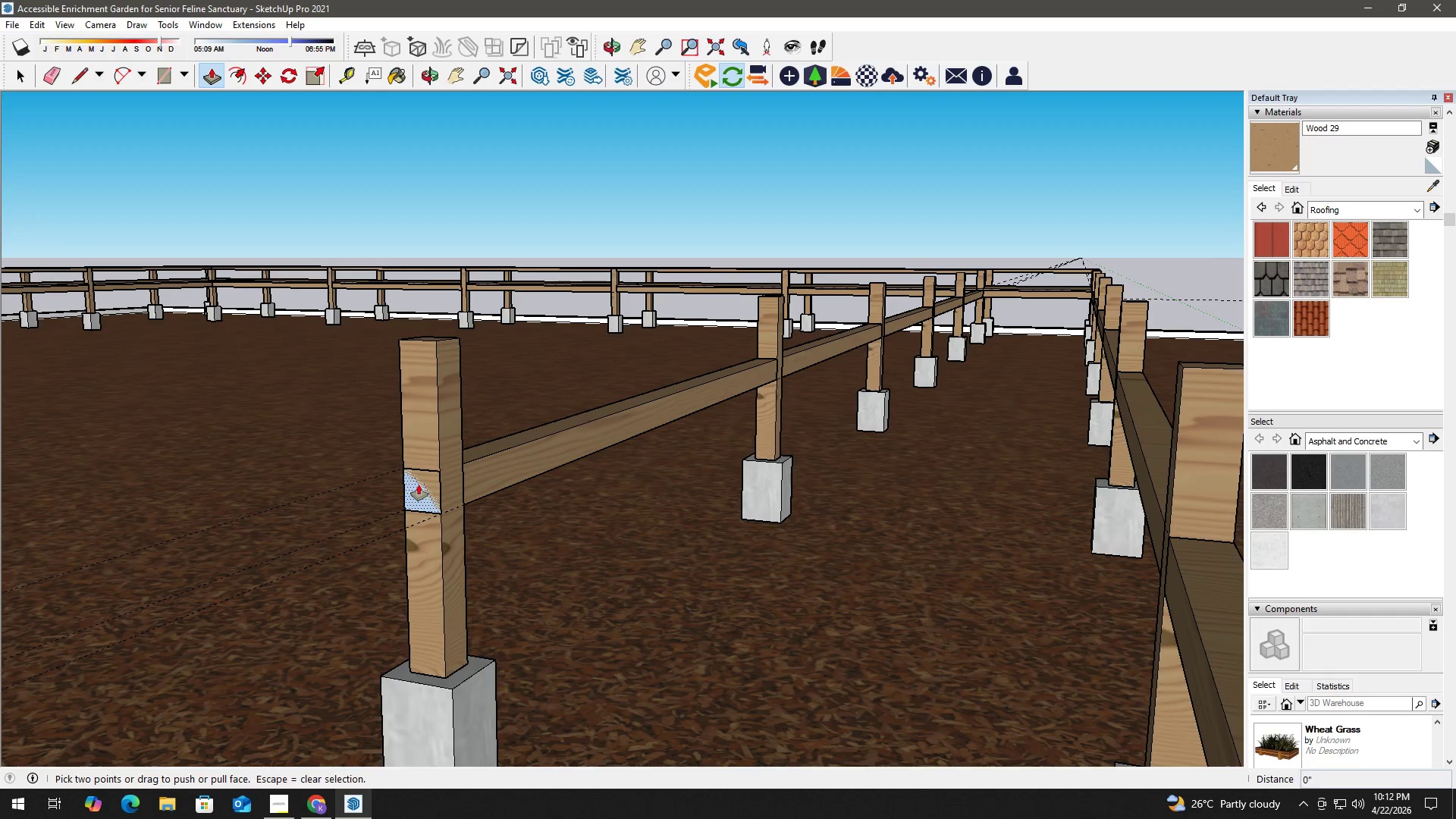 
left_click([419, 485])
 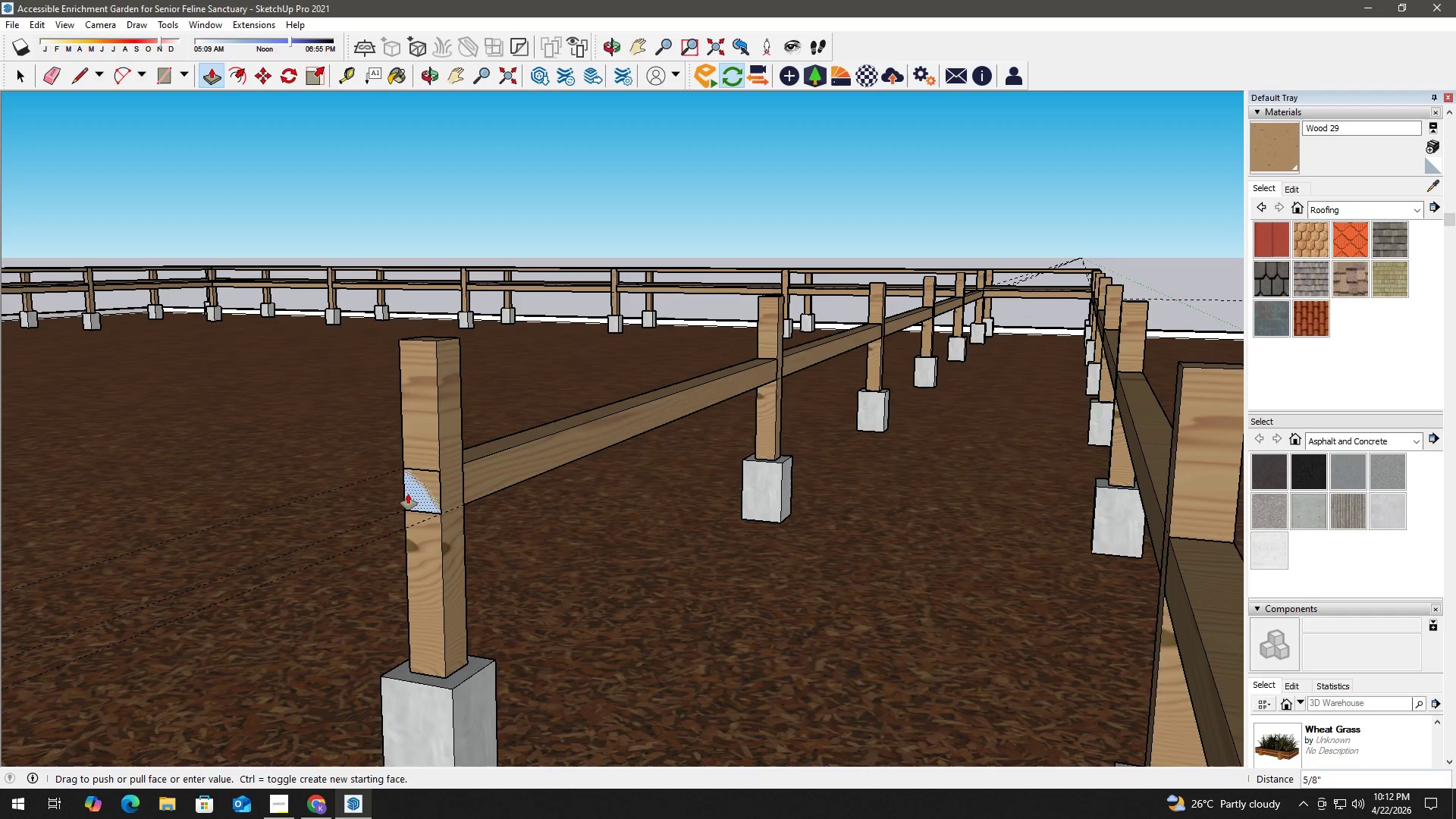 
scroll: coordinate [358, 557], scroll_direction: down, amount: 6.0
 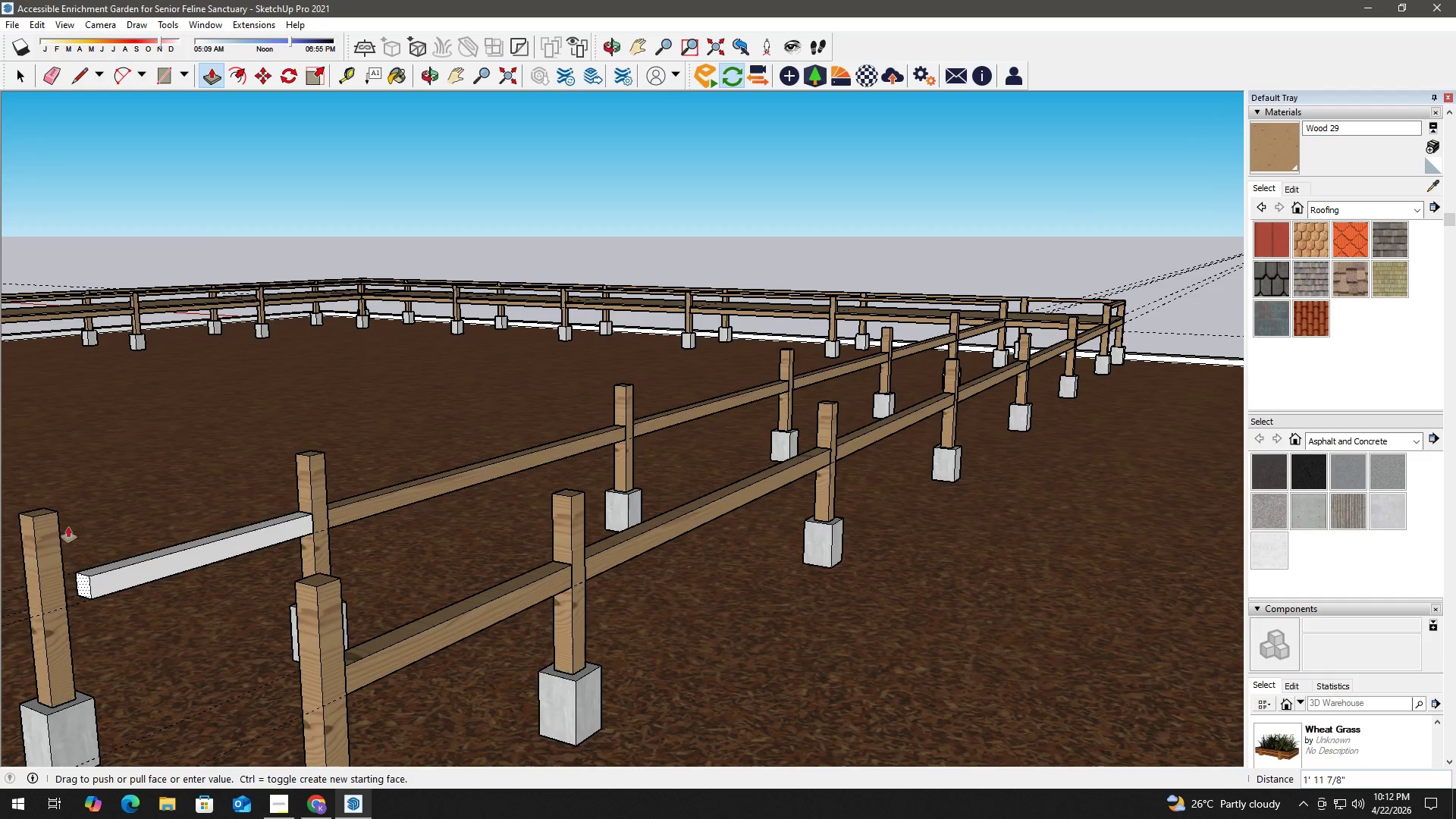 
left_click([61, 515])
 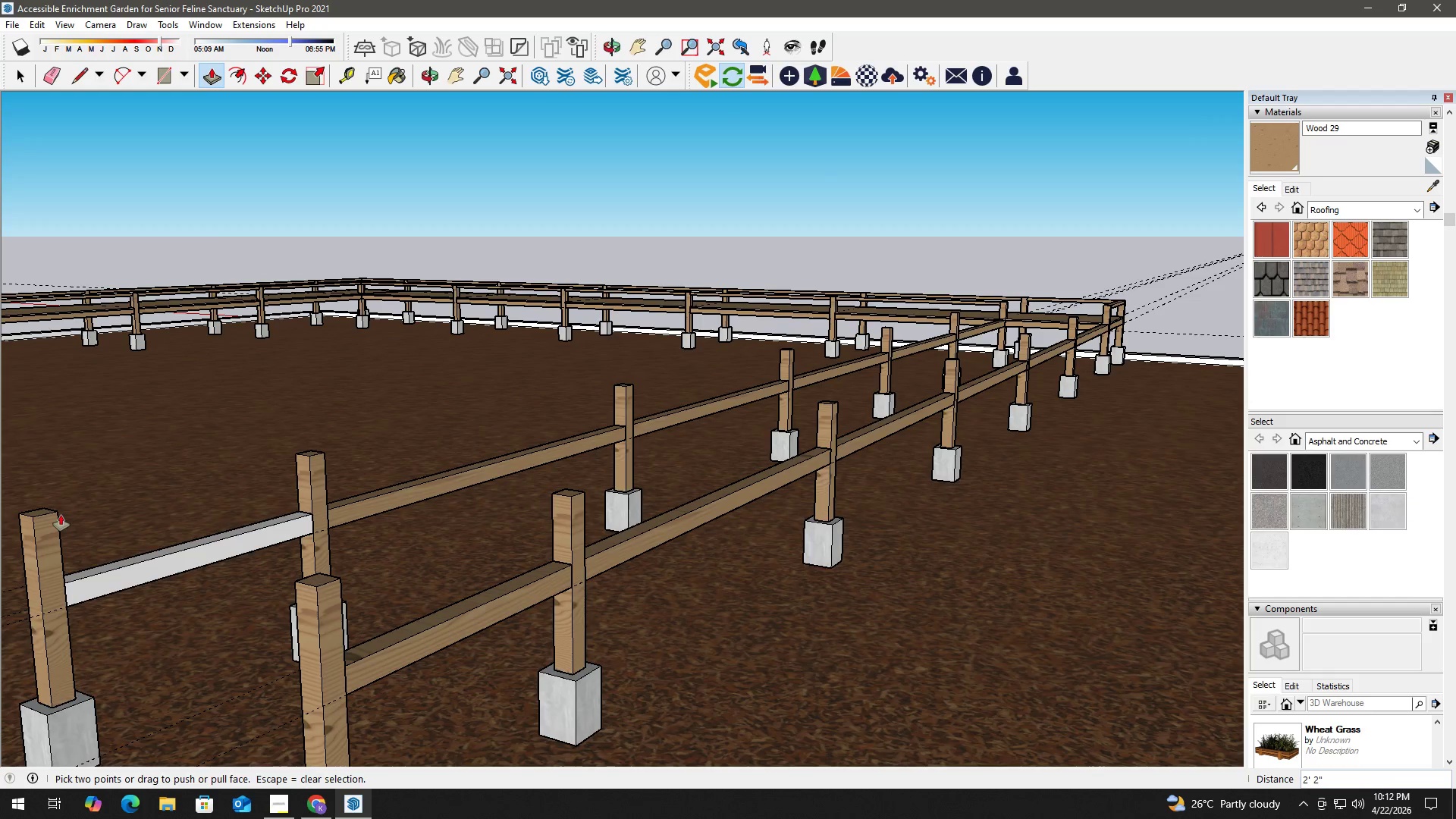 
key(Space)
 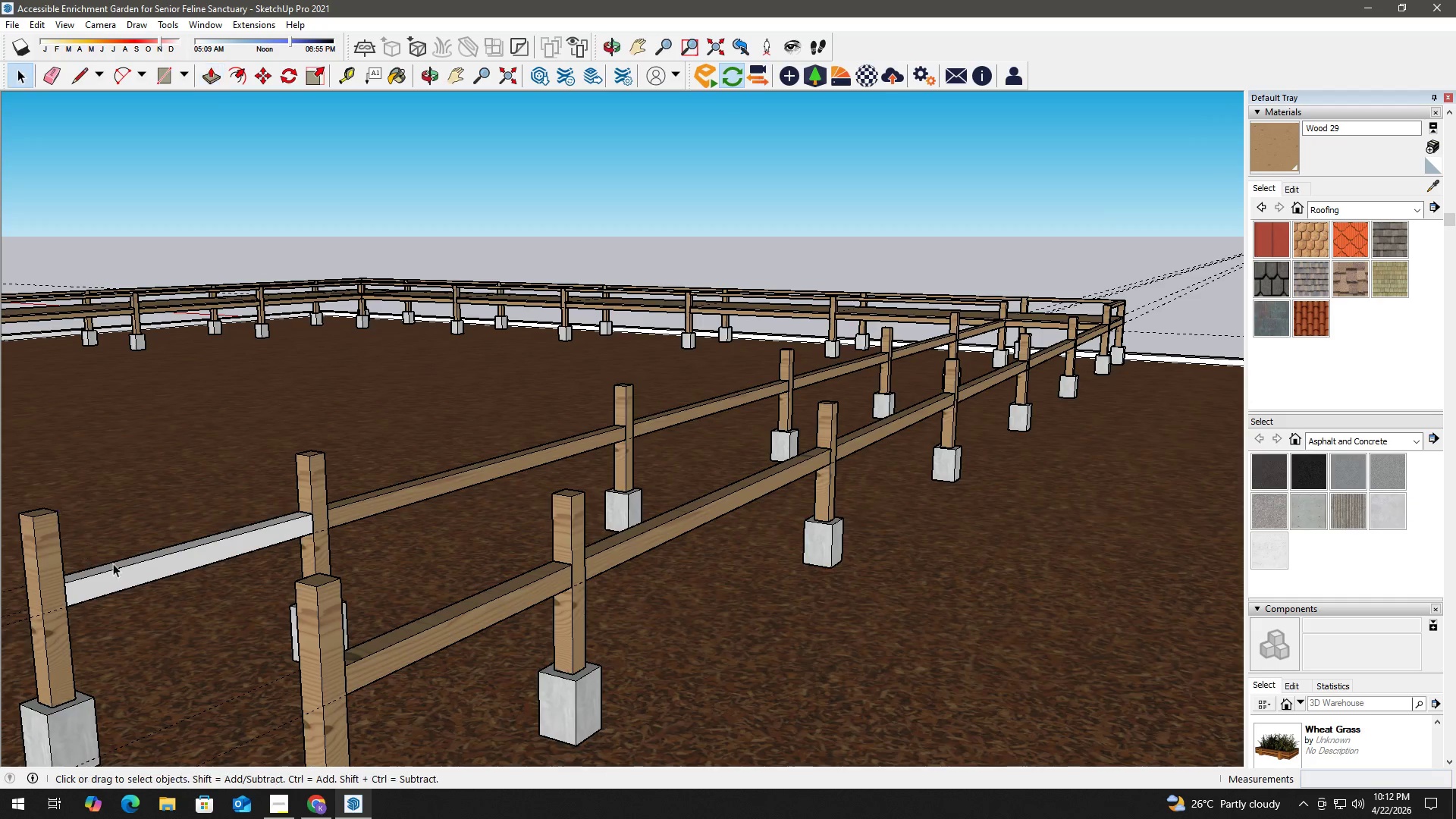 
left_click([149, 559])
 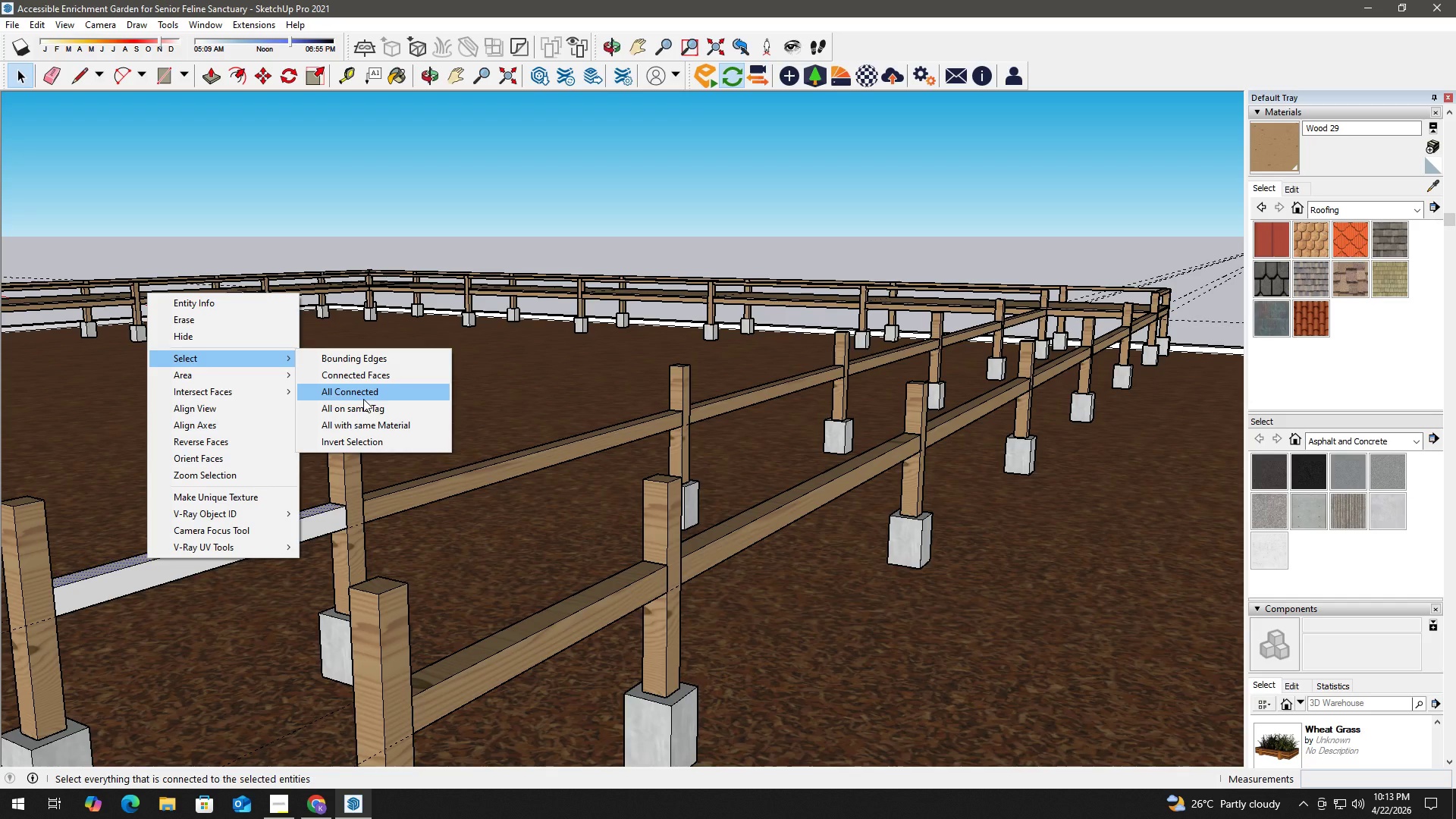 
scroll: coordinate [119, 560], scroll_direction: up, amount: 2.0
 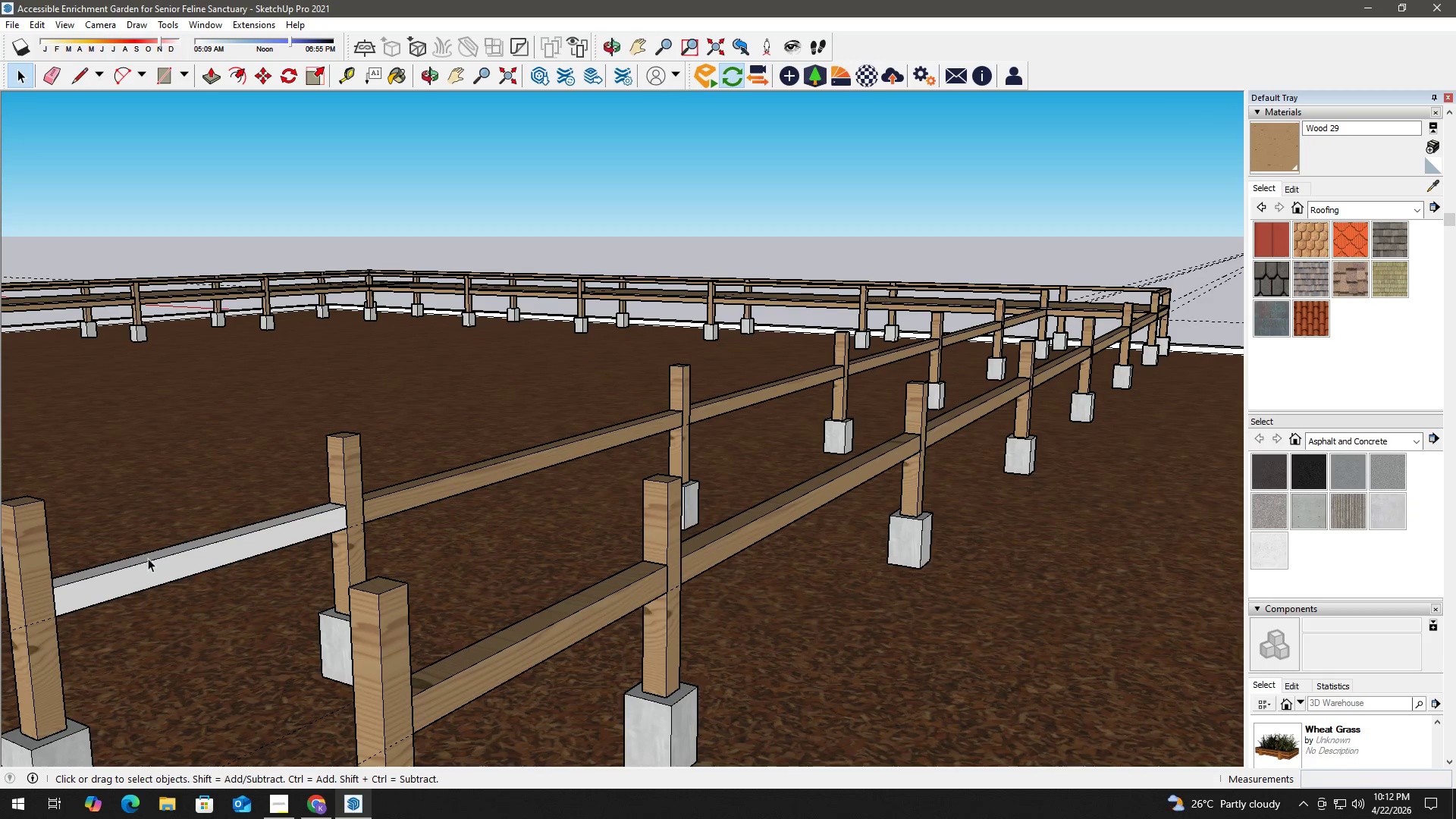 
key(B)
 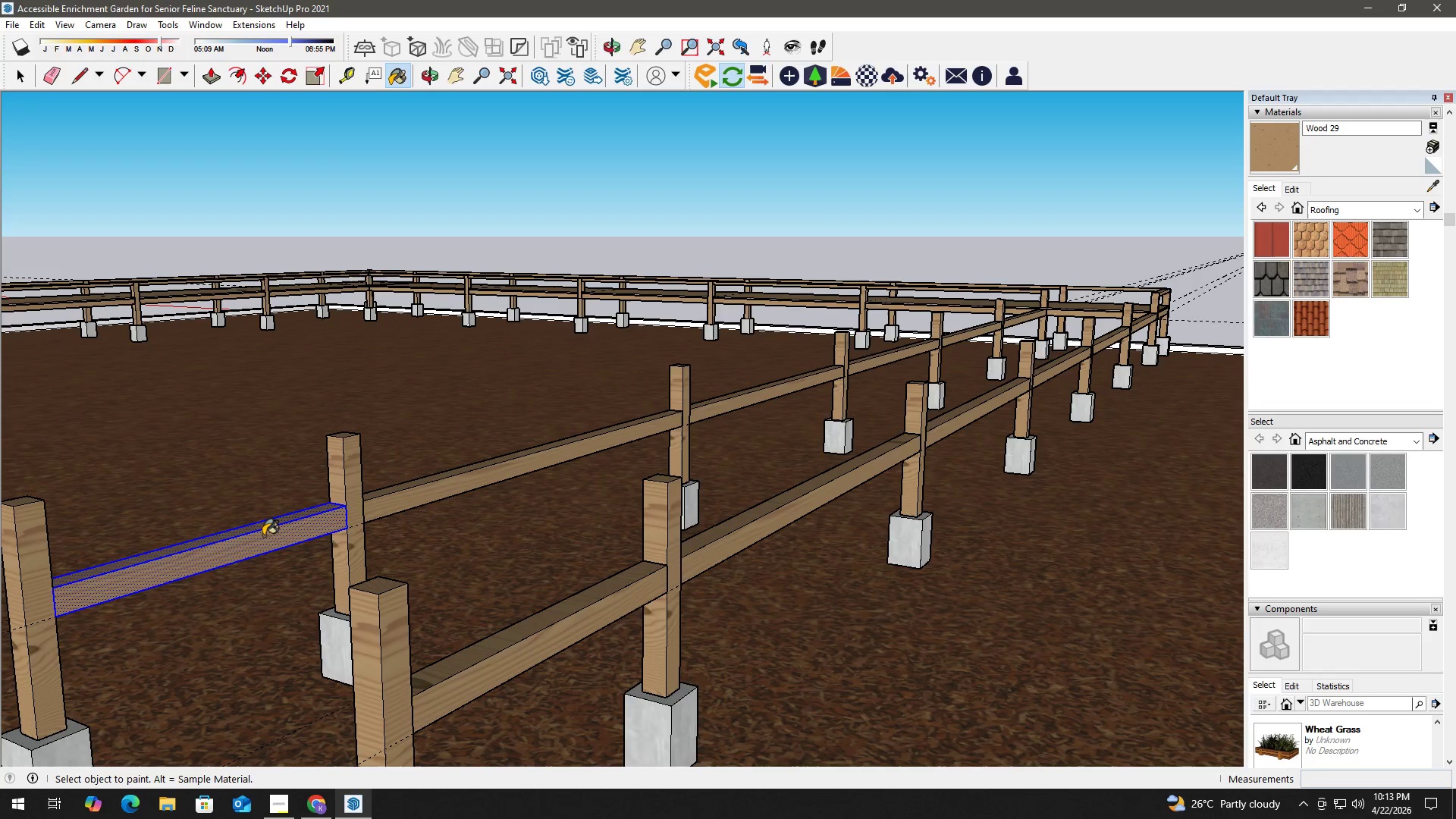 
key(Space)
 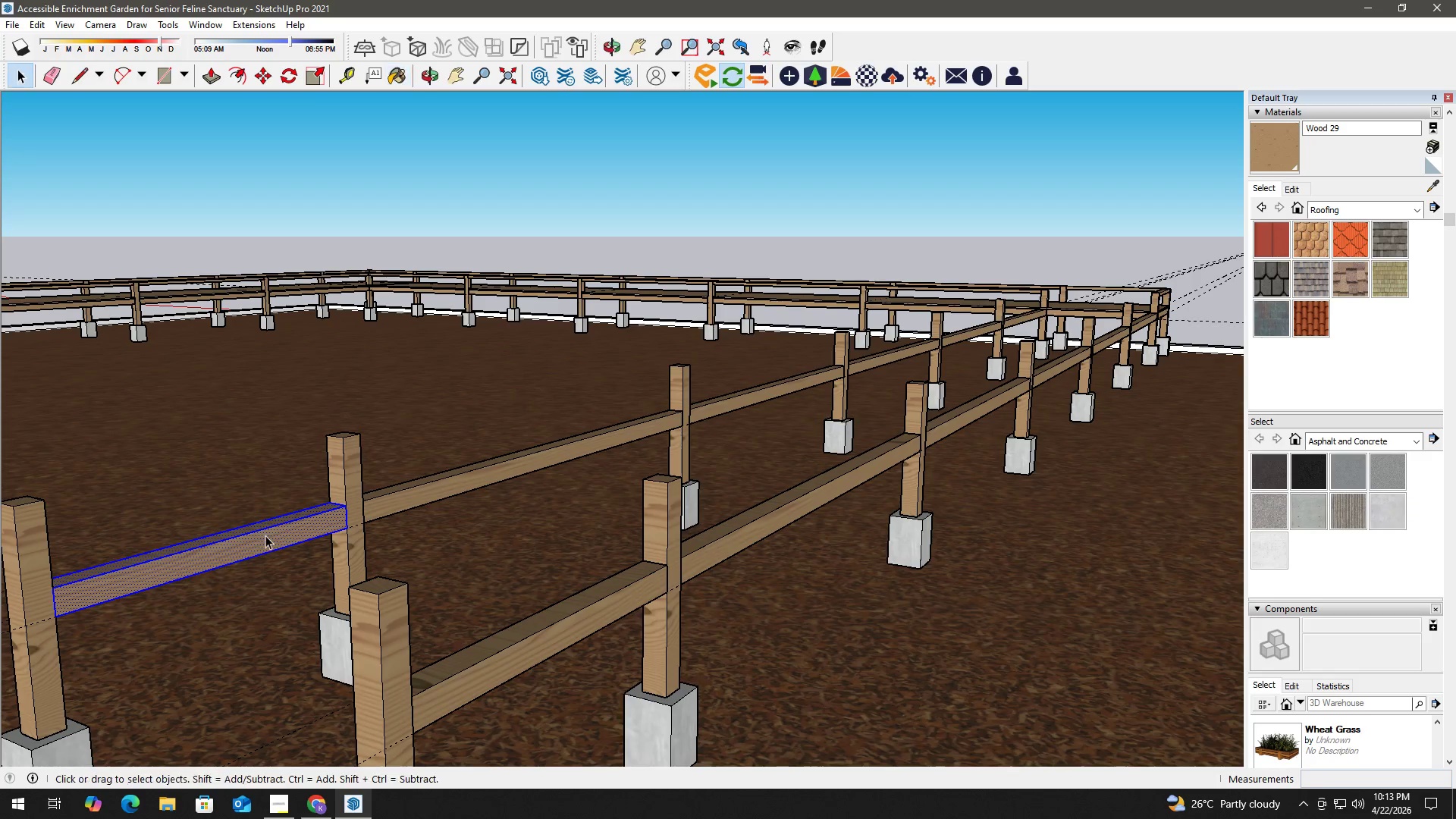 
key(H)
 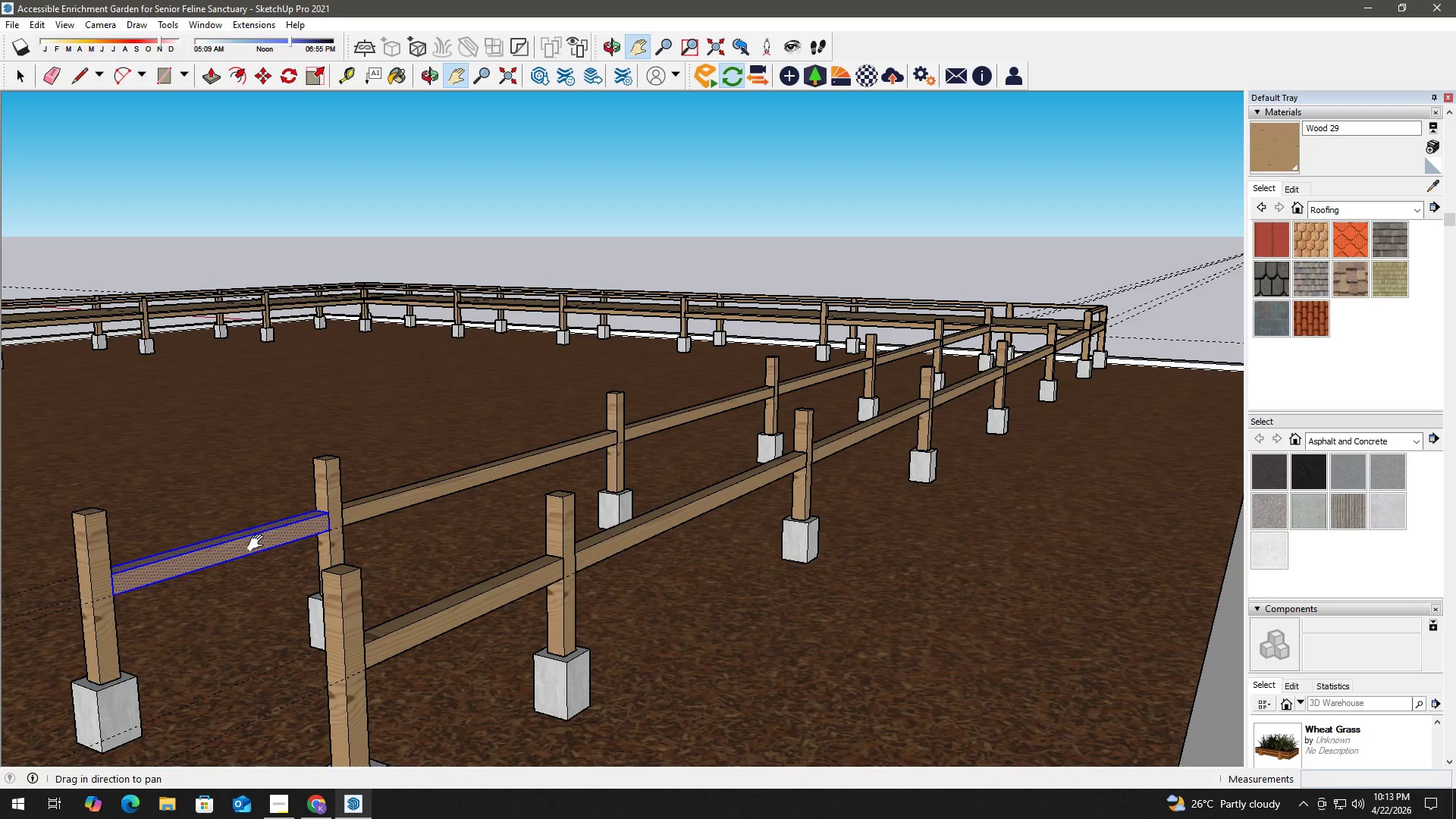 
scroll: coordinate [268, 538], scroll_direction: down, amount: 3.0
 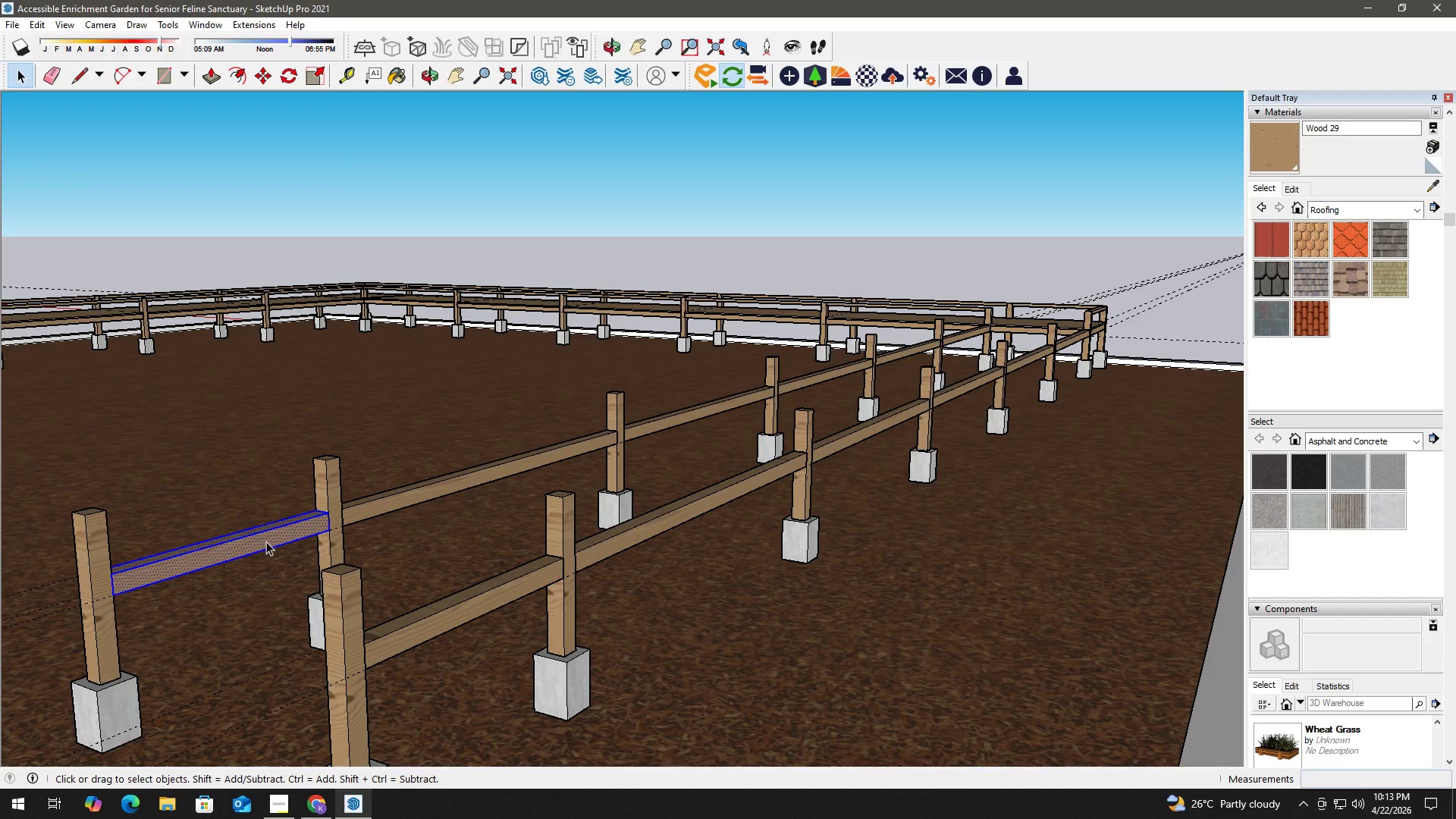 
left_click_drag(start_coordinate=[259, 544], to_coordinate=[507, 444])
 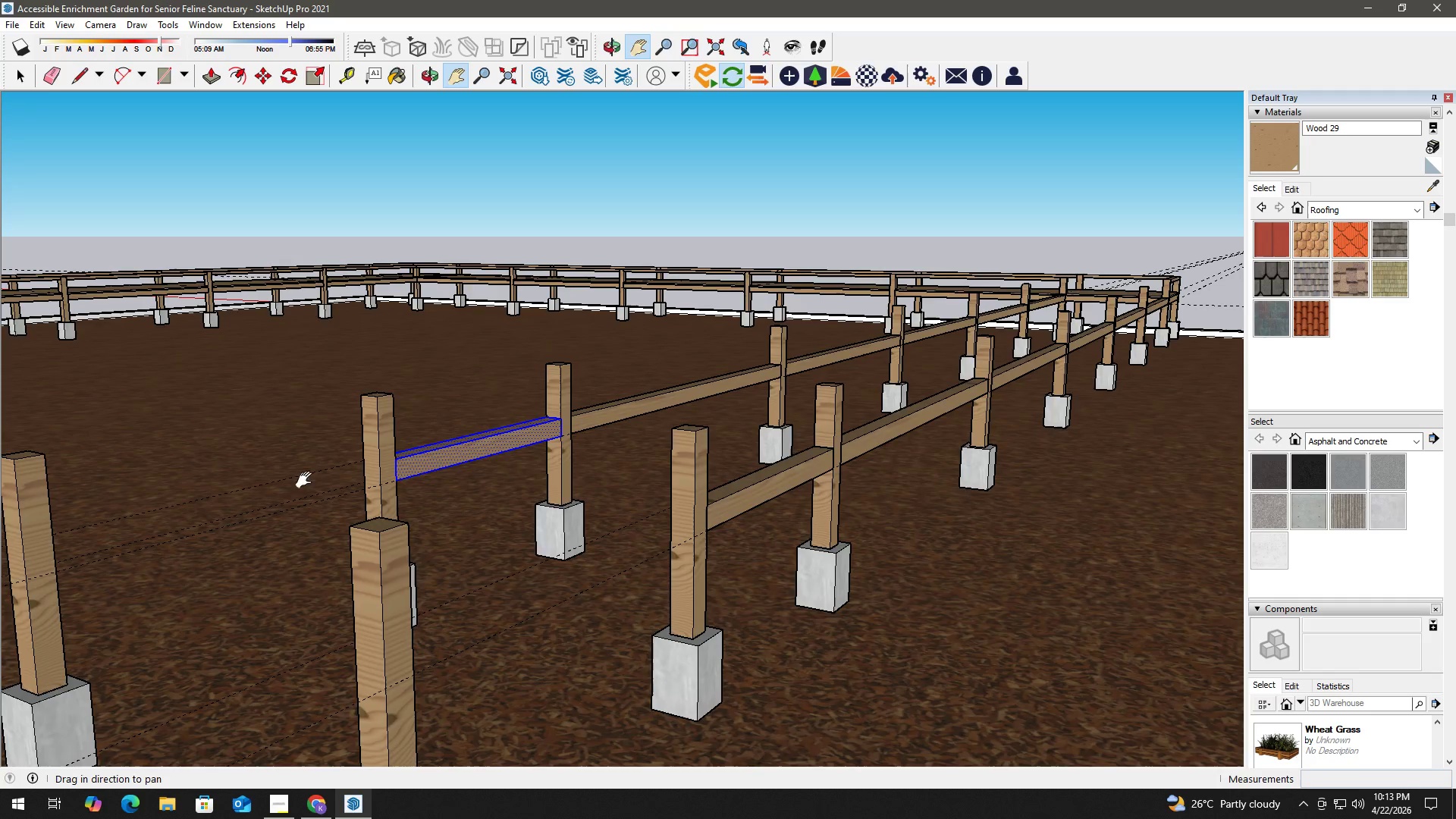 
key(R)
 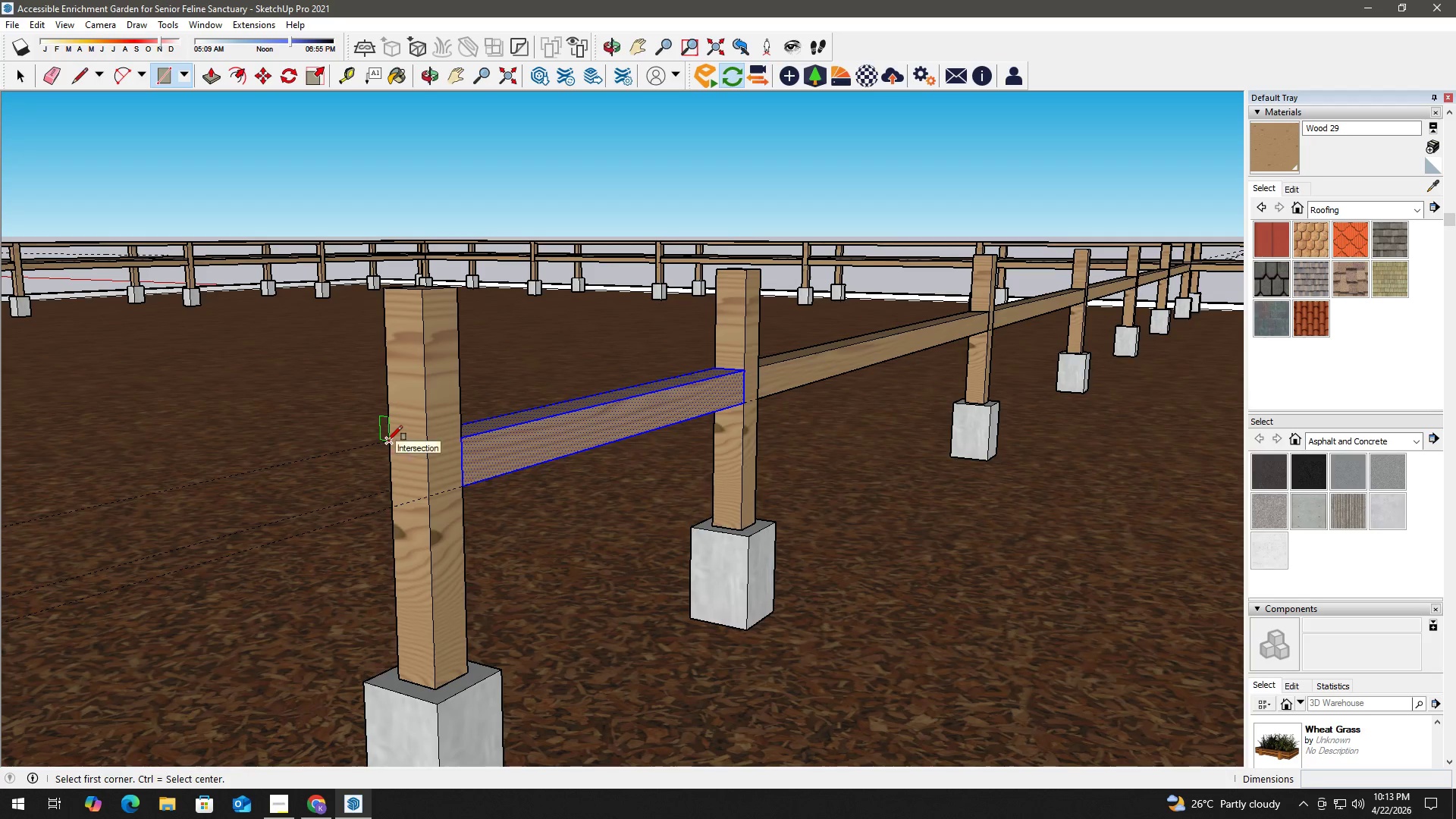 
scroll: coordinate [357, 472], scroll_direction: up, amount: 4.0
 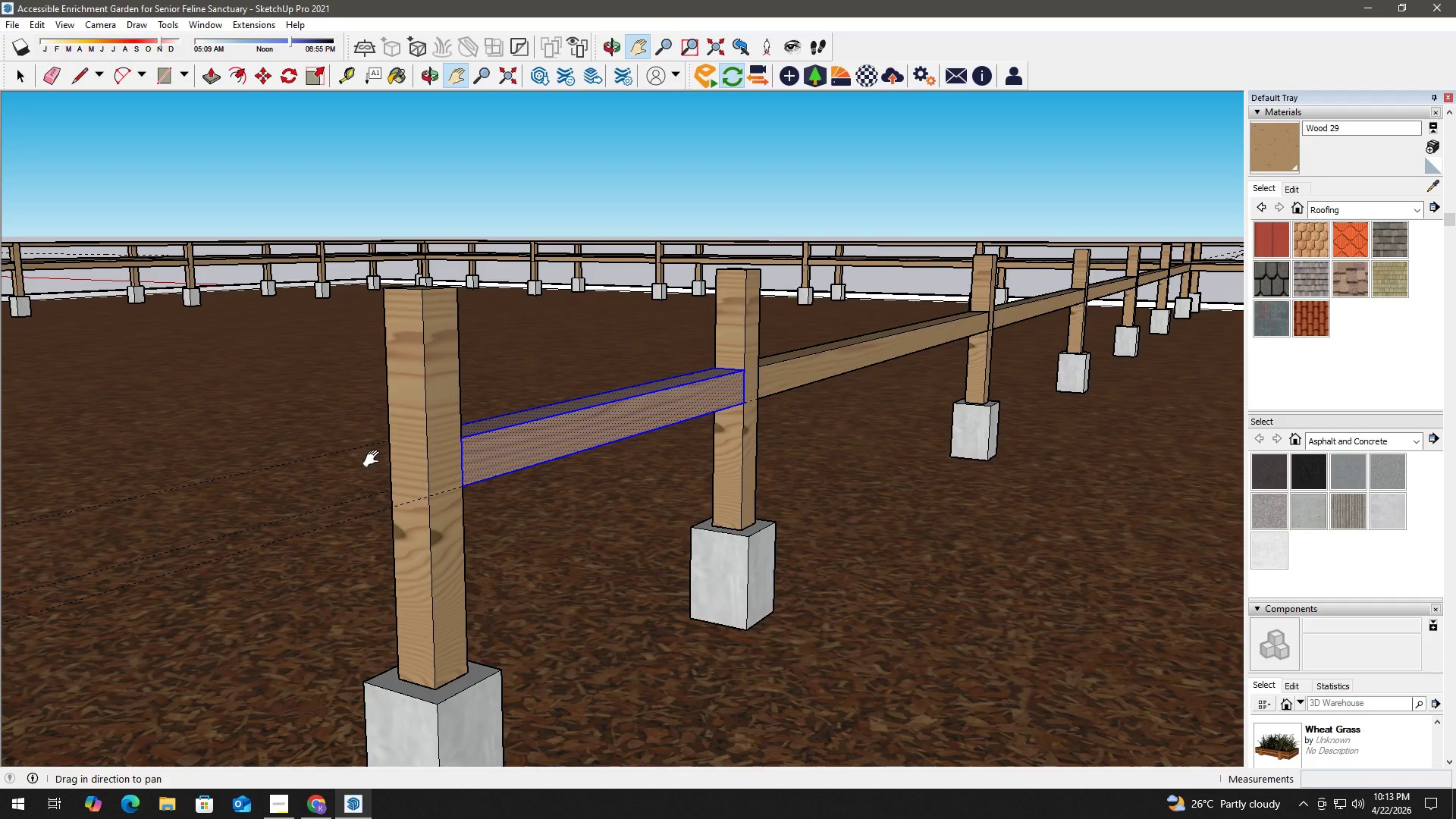 
left_click([388, 441])
 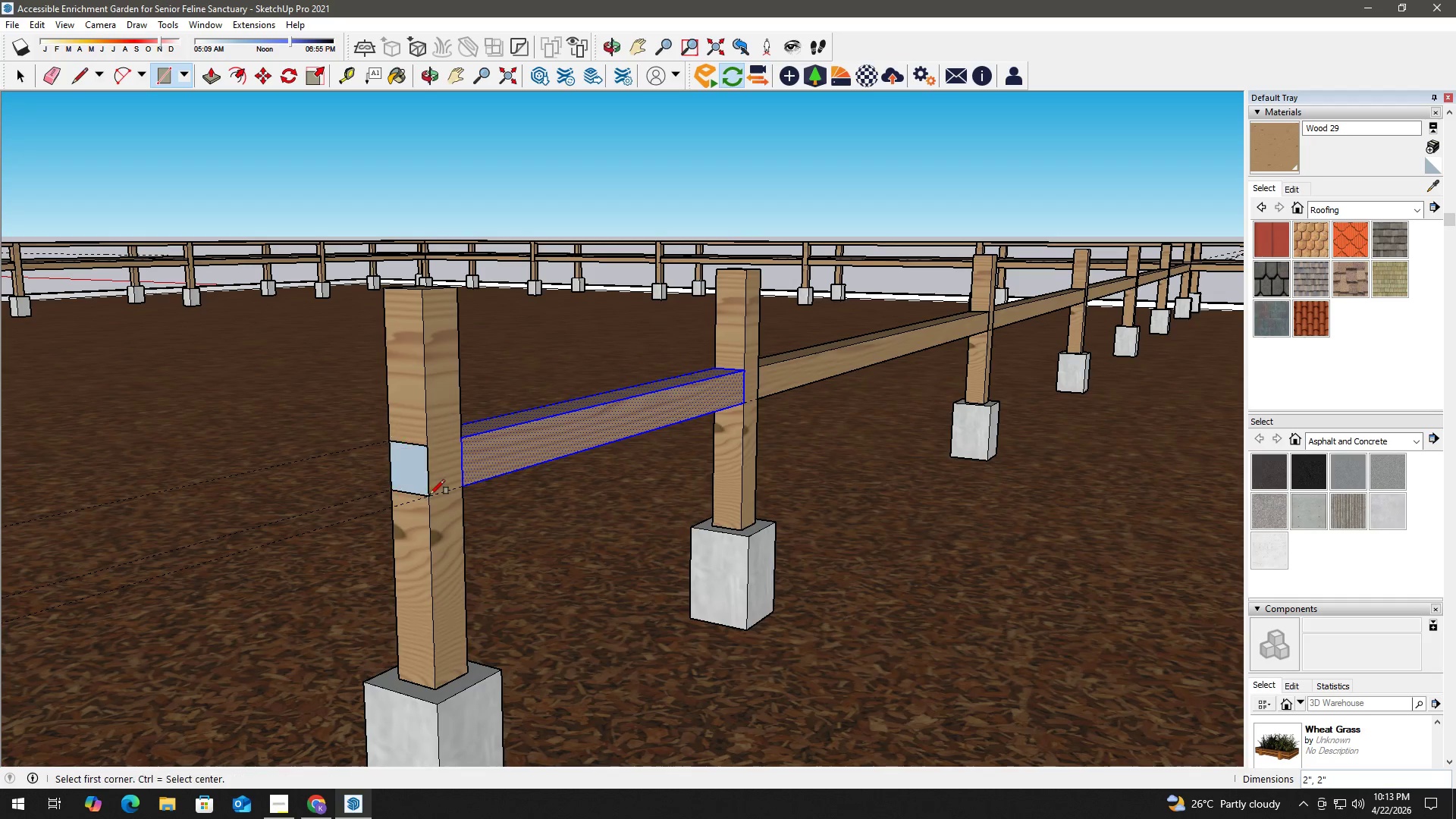 
key(Space)
 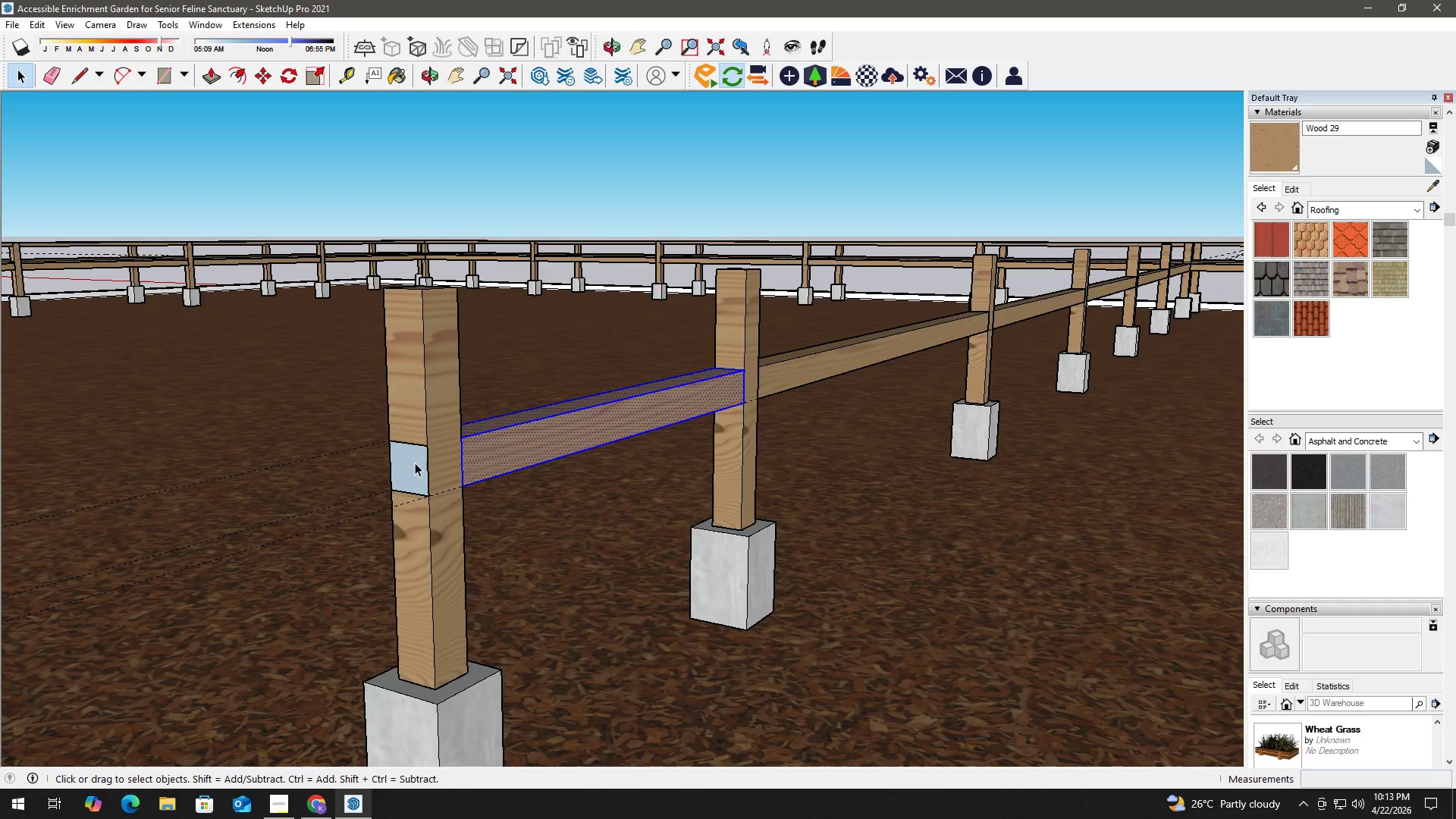 
left_click([415, 463])
 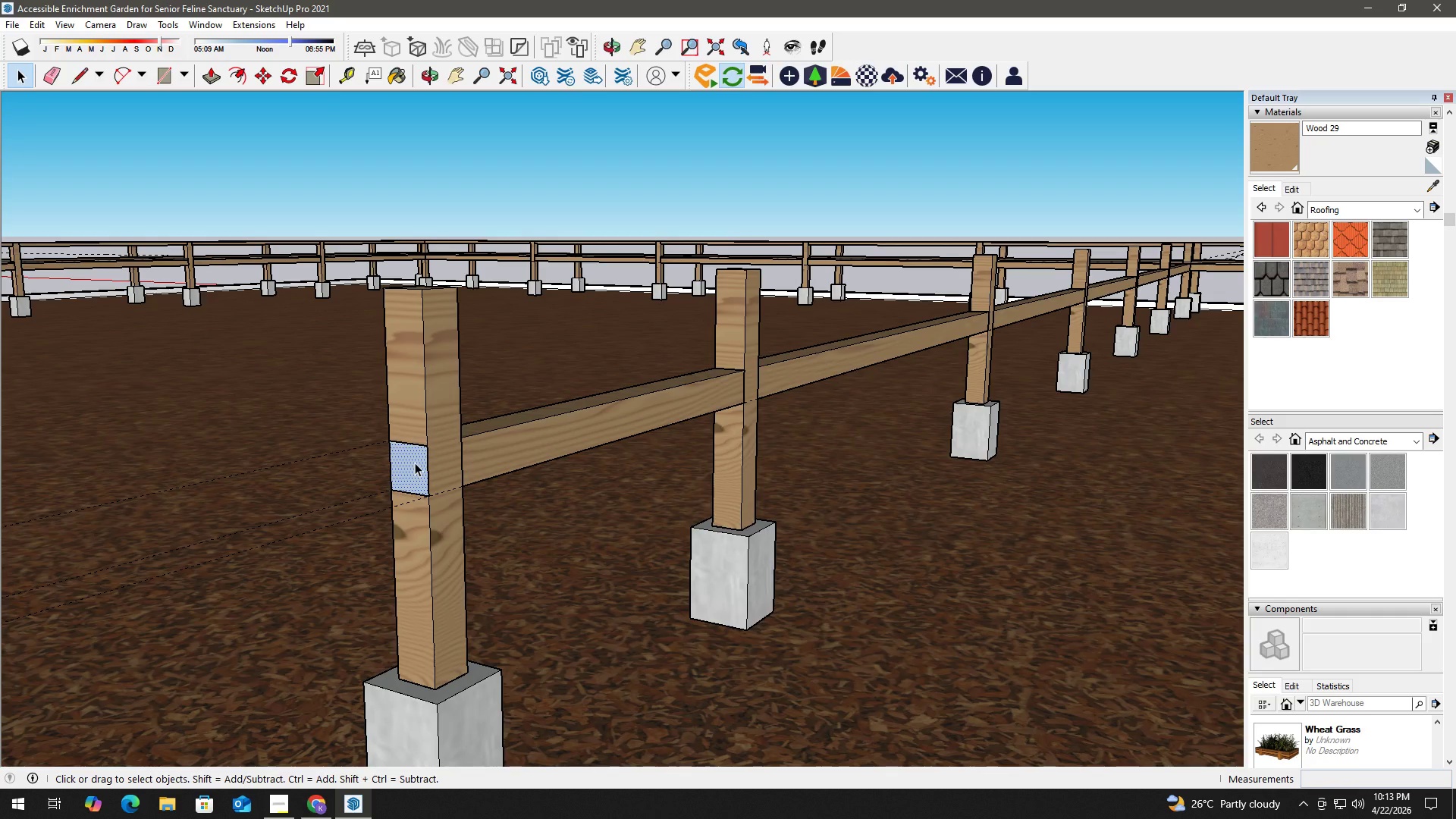 
key(P)
 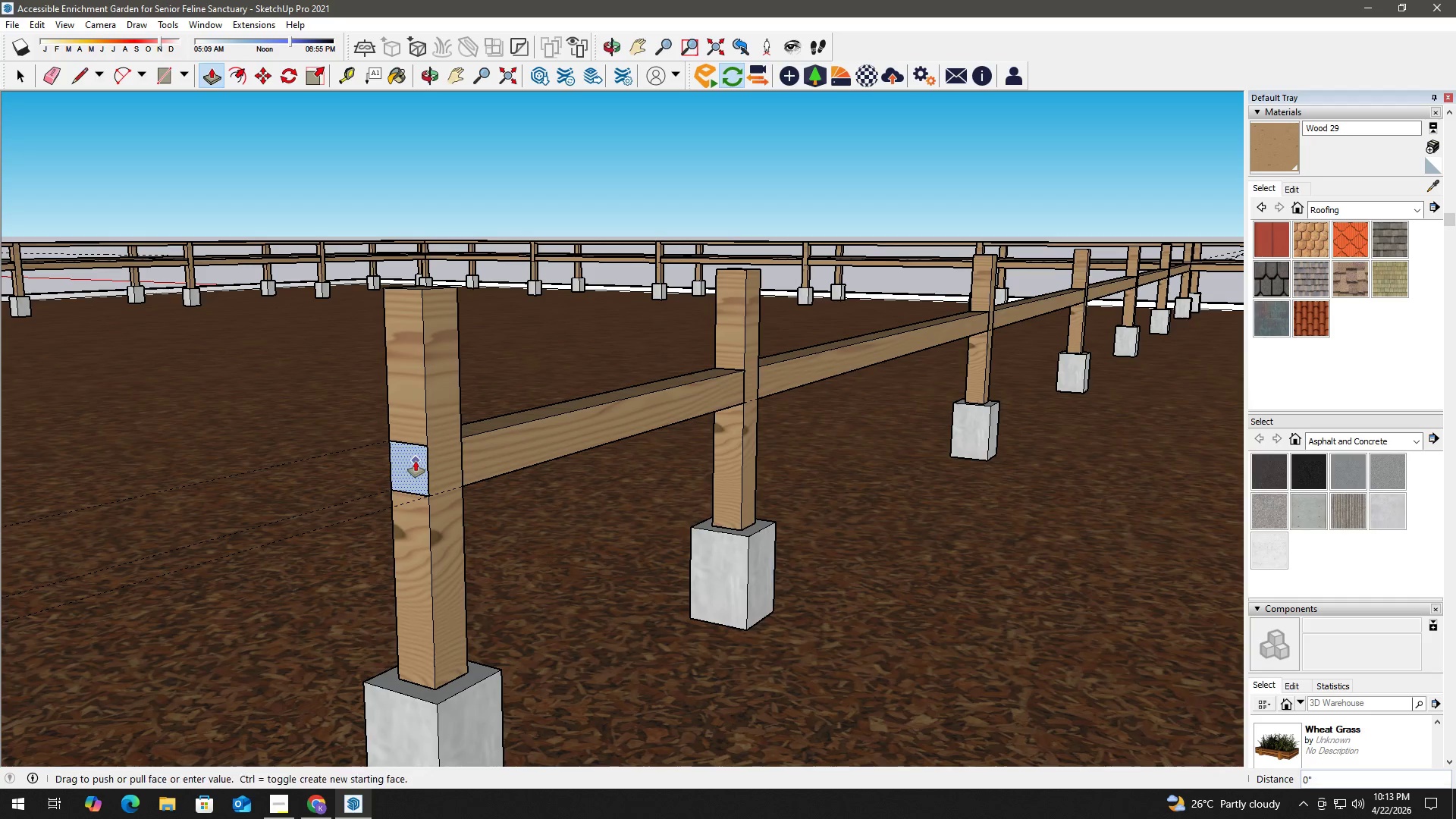 
left_click([416, 461])
 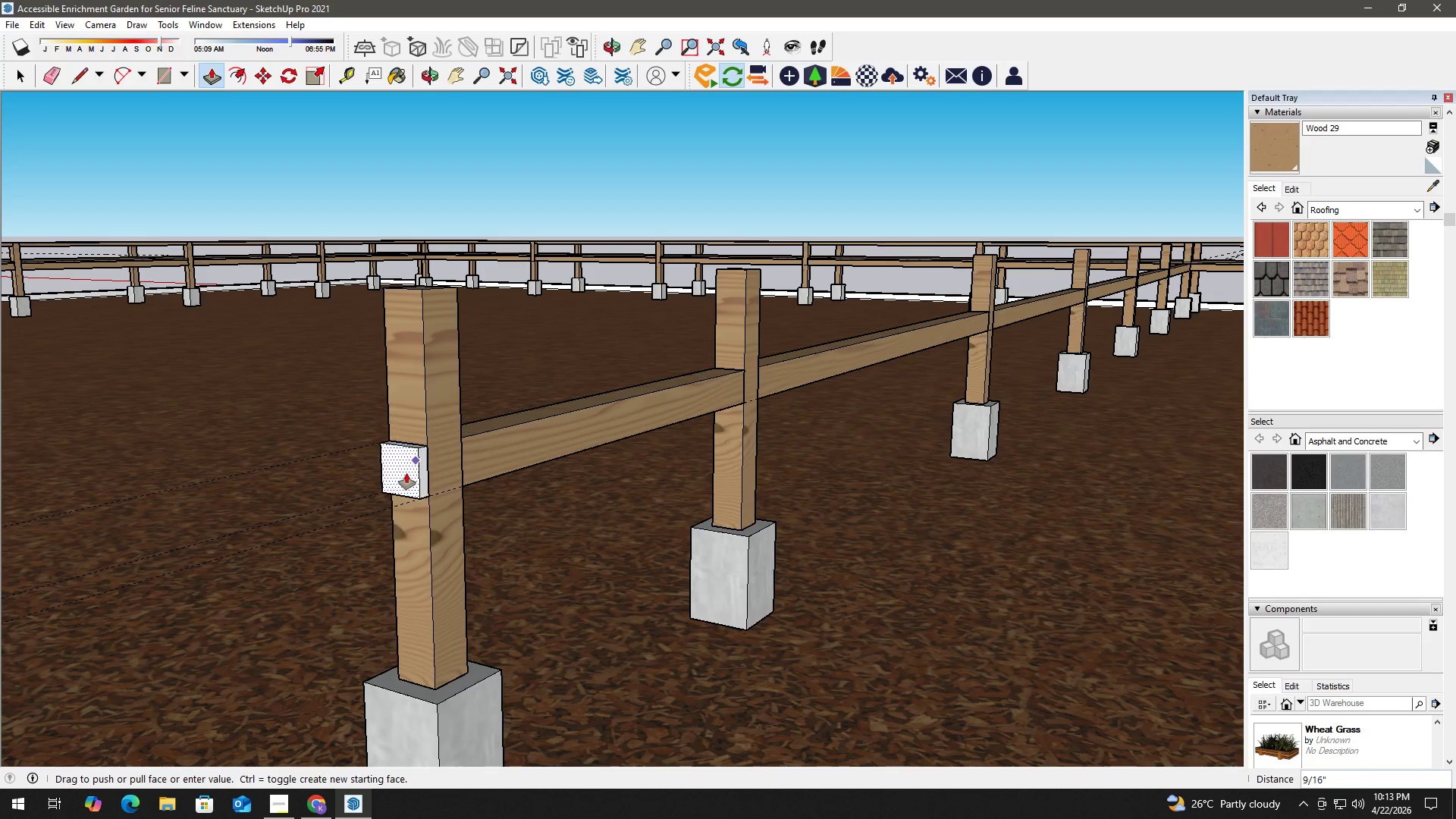 
scroll: coordinate [261, 522], scroll_direction: down, amount: 12.0
 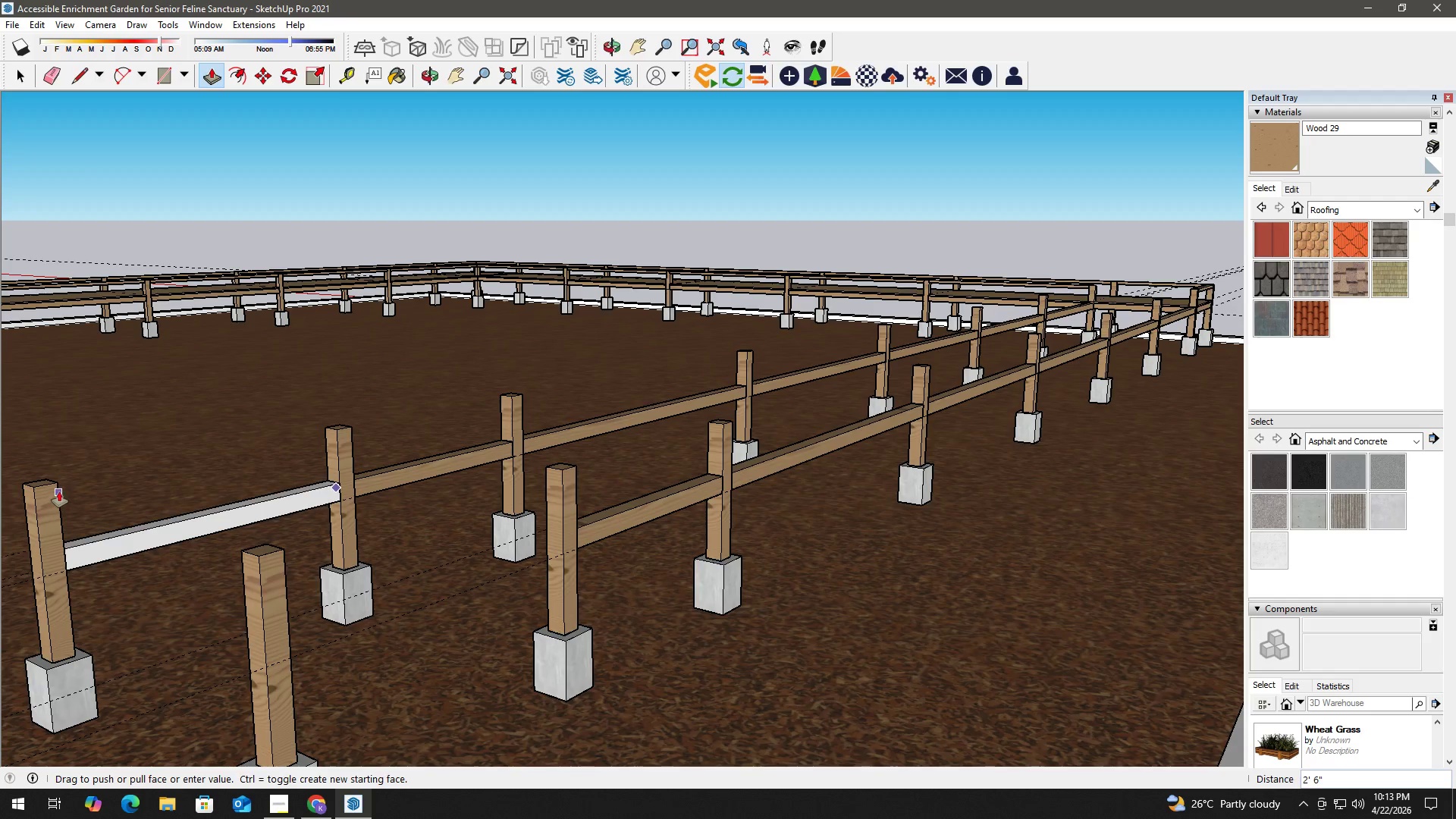 
left_click([59, 488])
 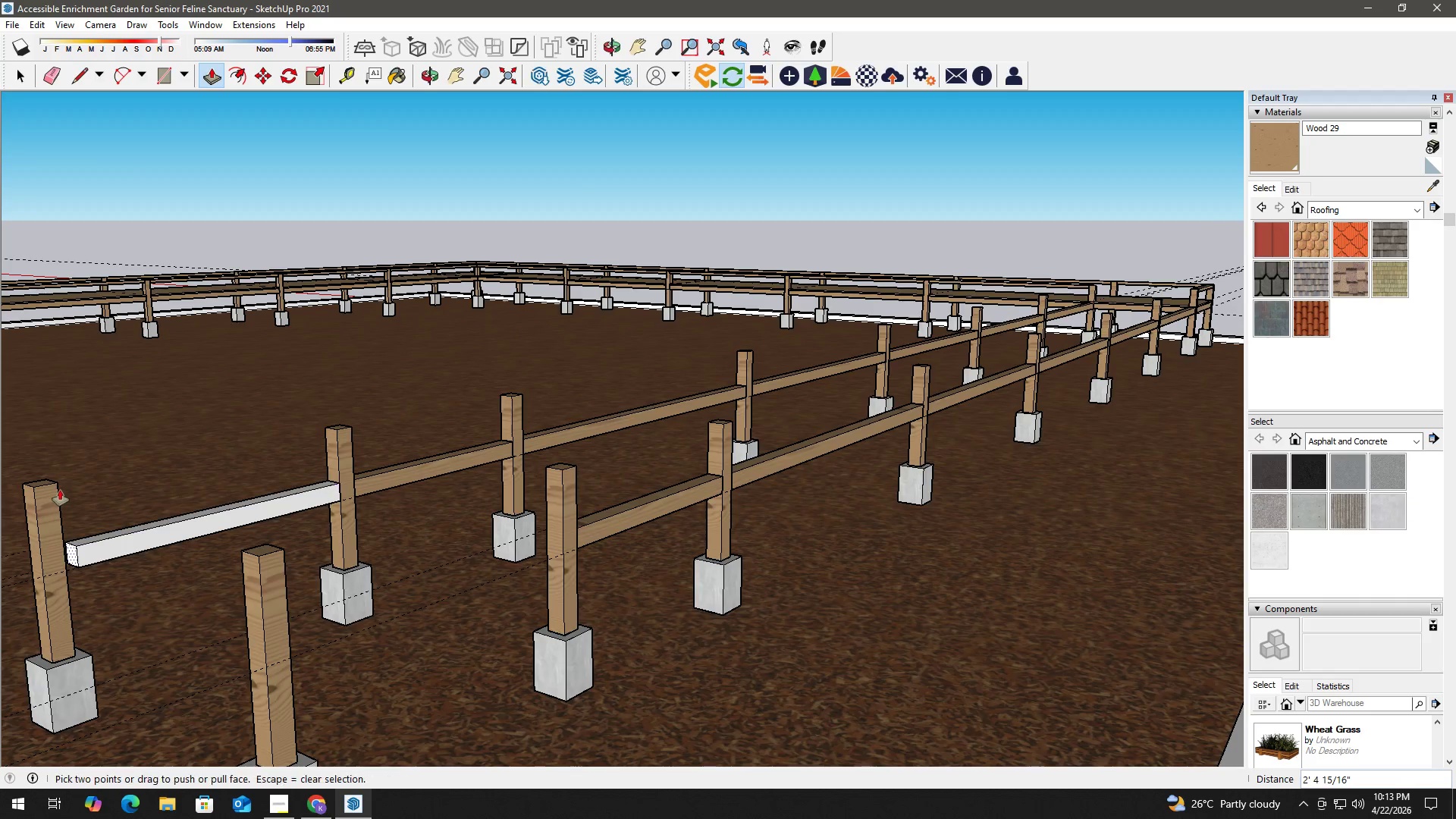 
key(Space)
 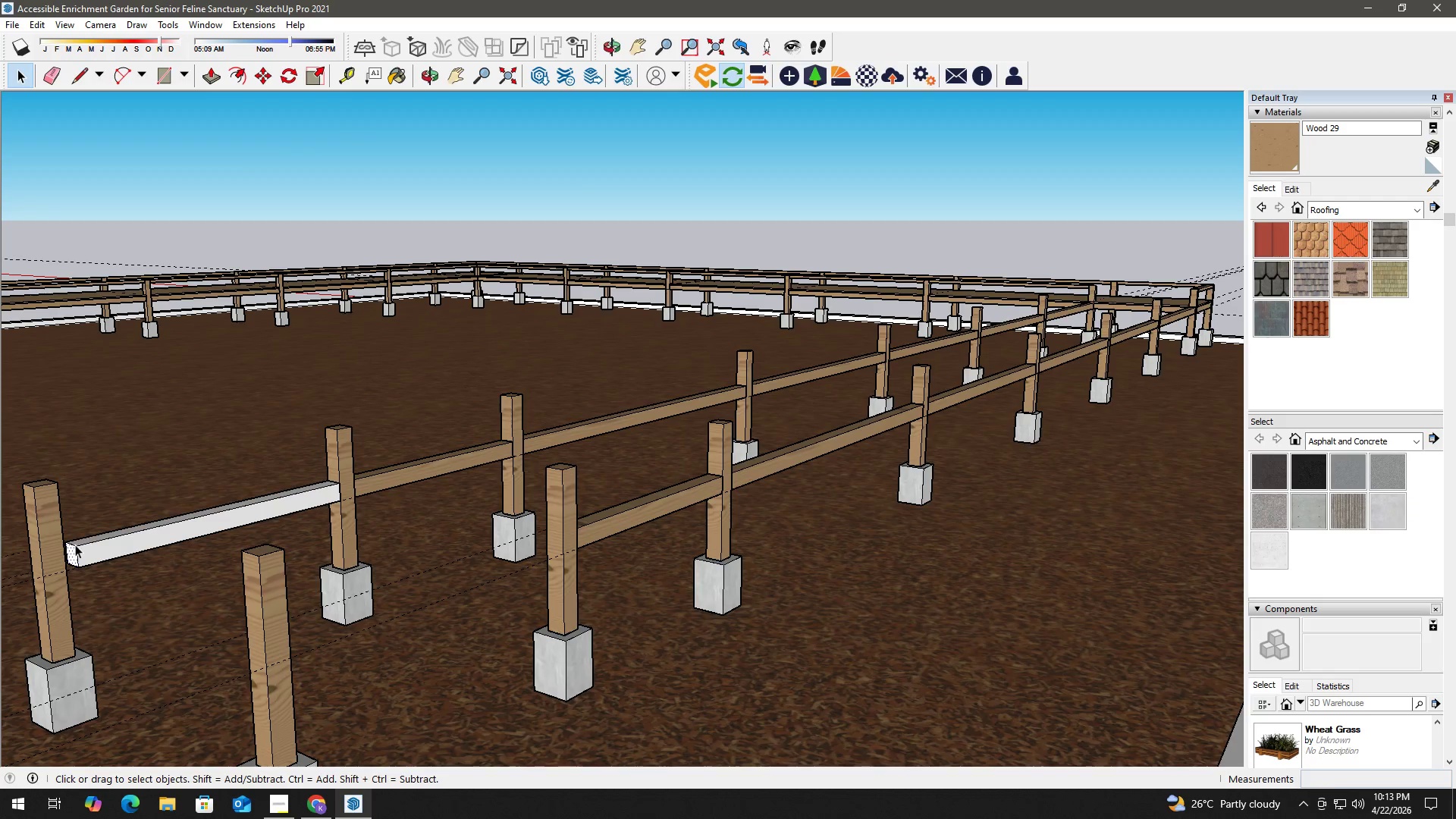 
left_click([71, 551])
 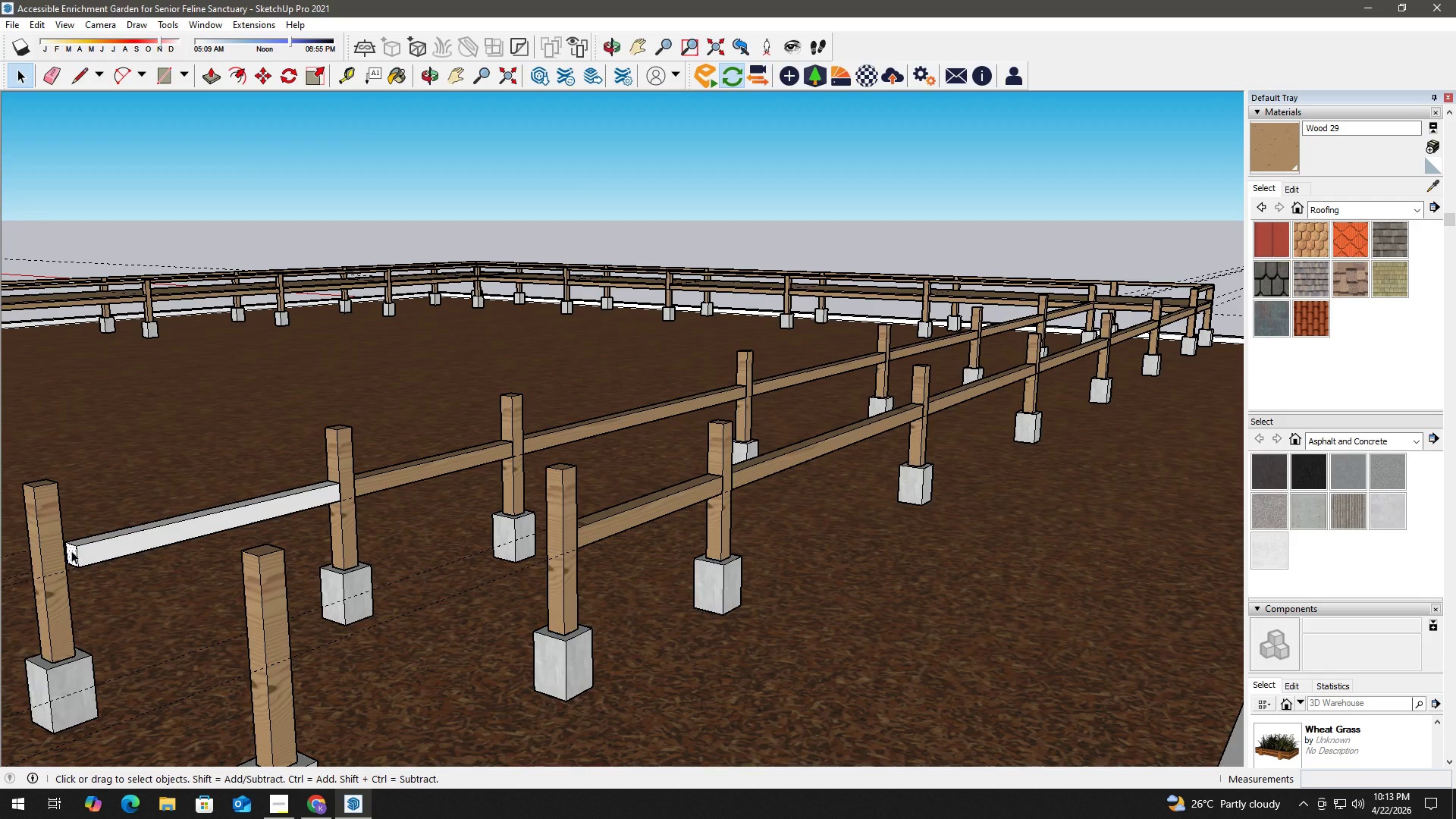 
key(P)
 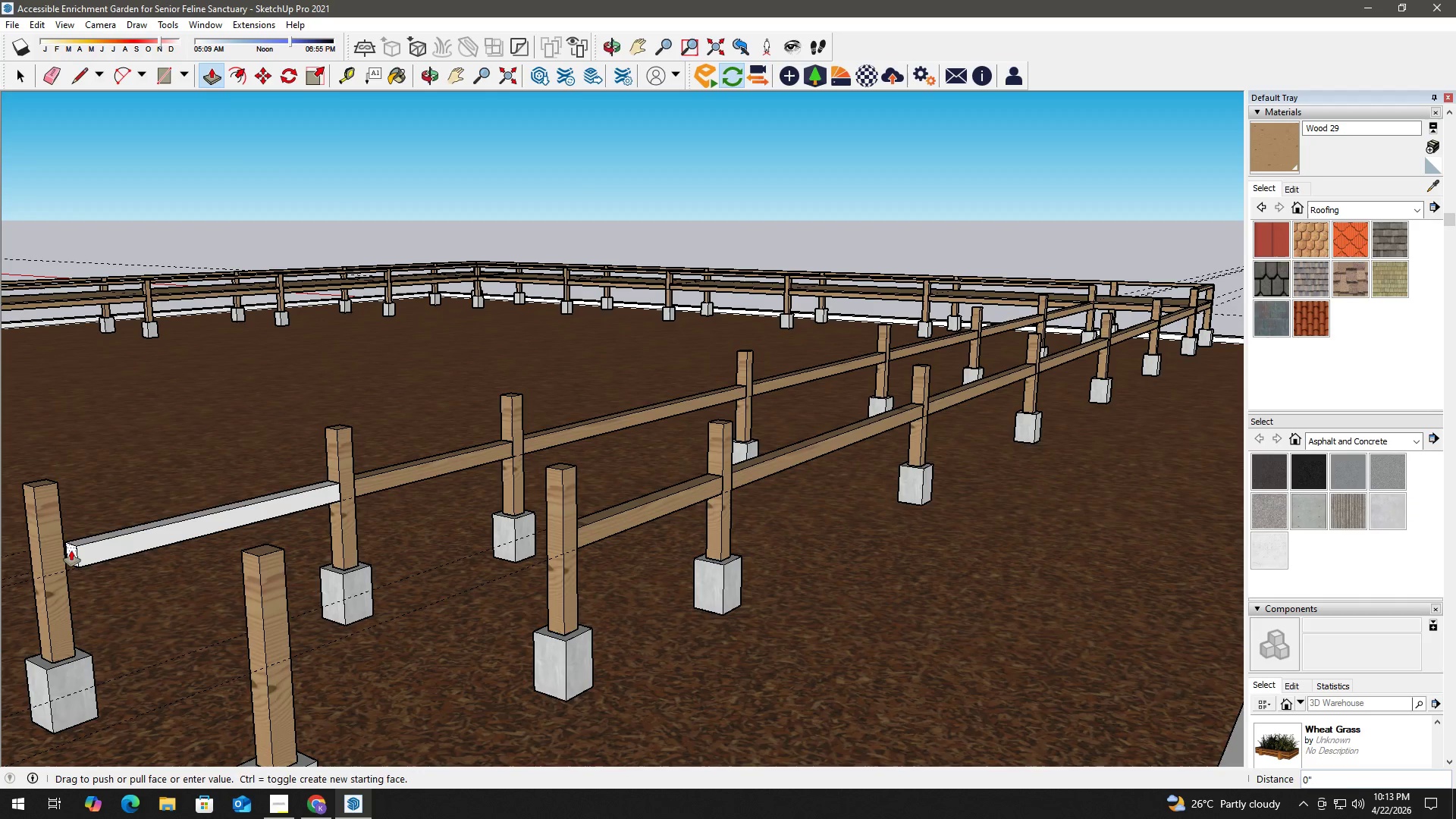 
left_click([71, 551])
 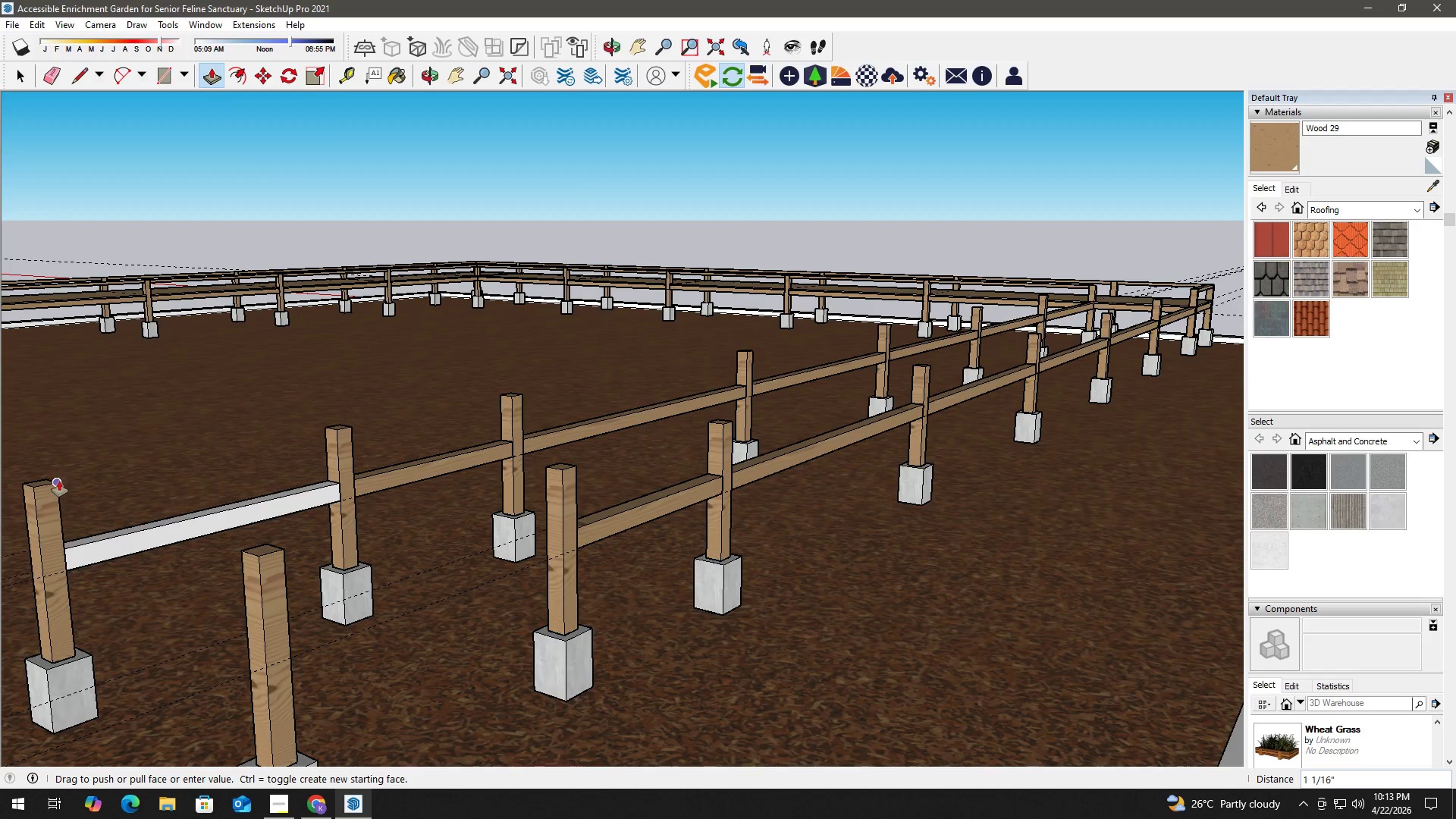 
left_click([58, 480])
 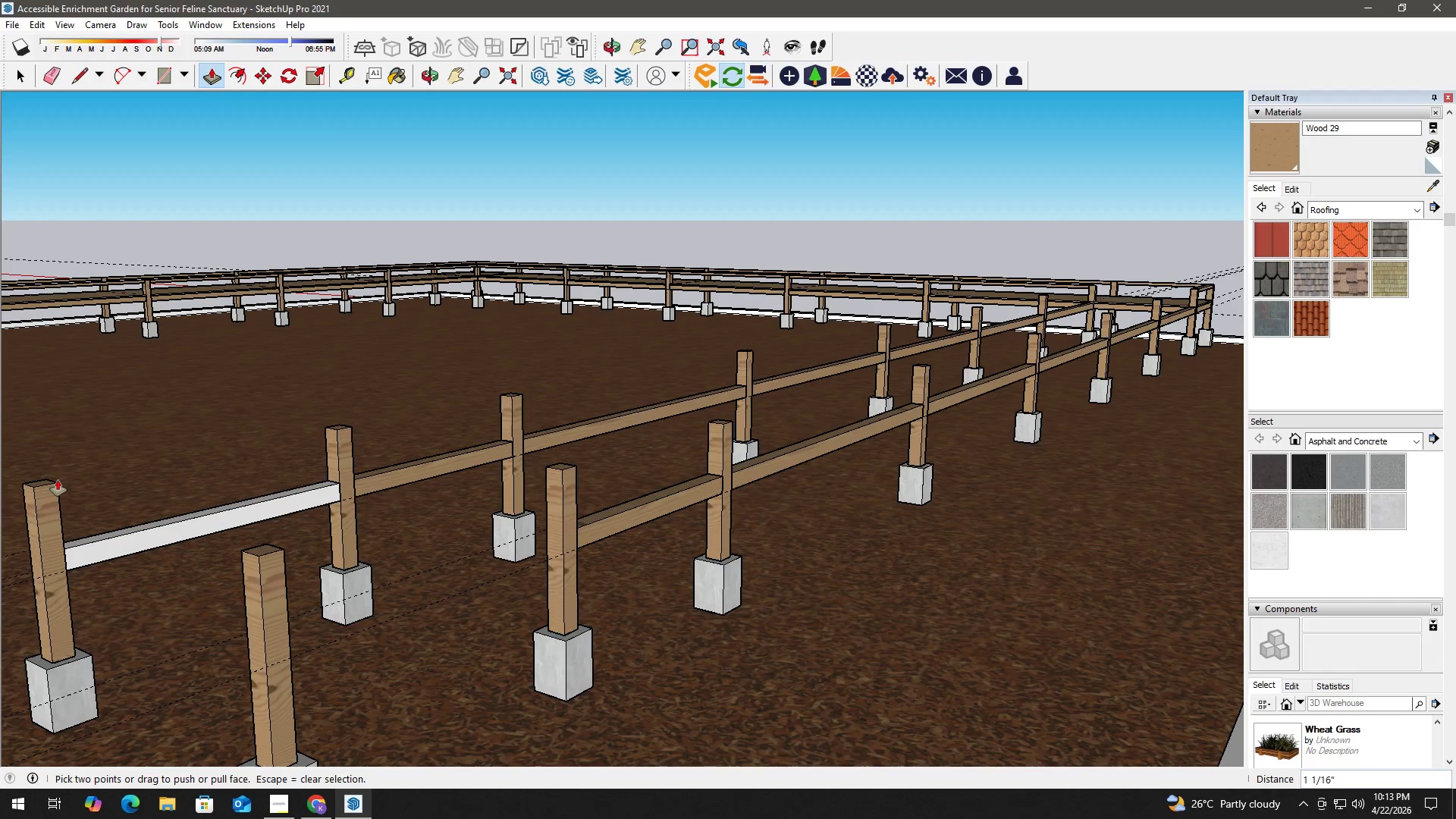 
key(Space)
 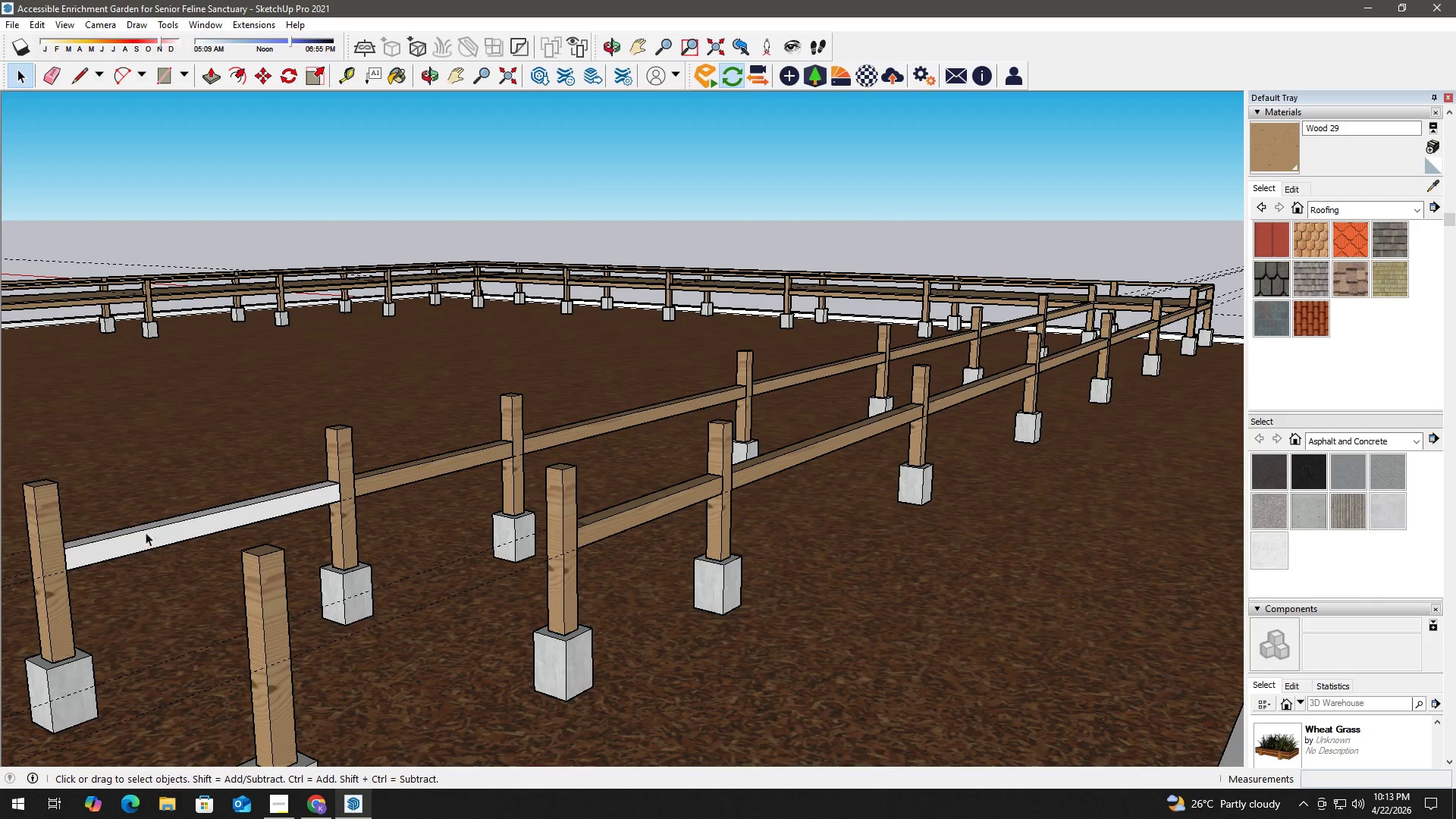 
left_click([150, 540])
 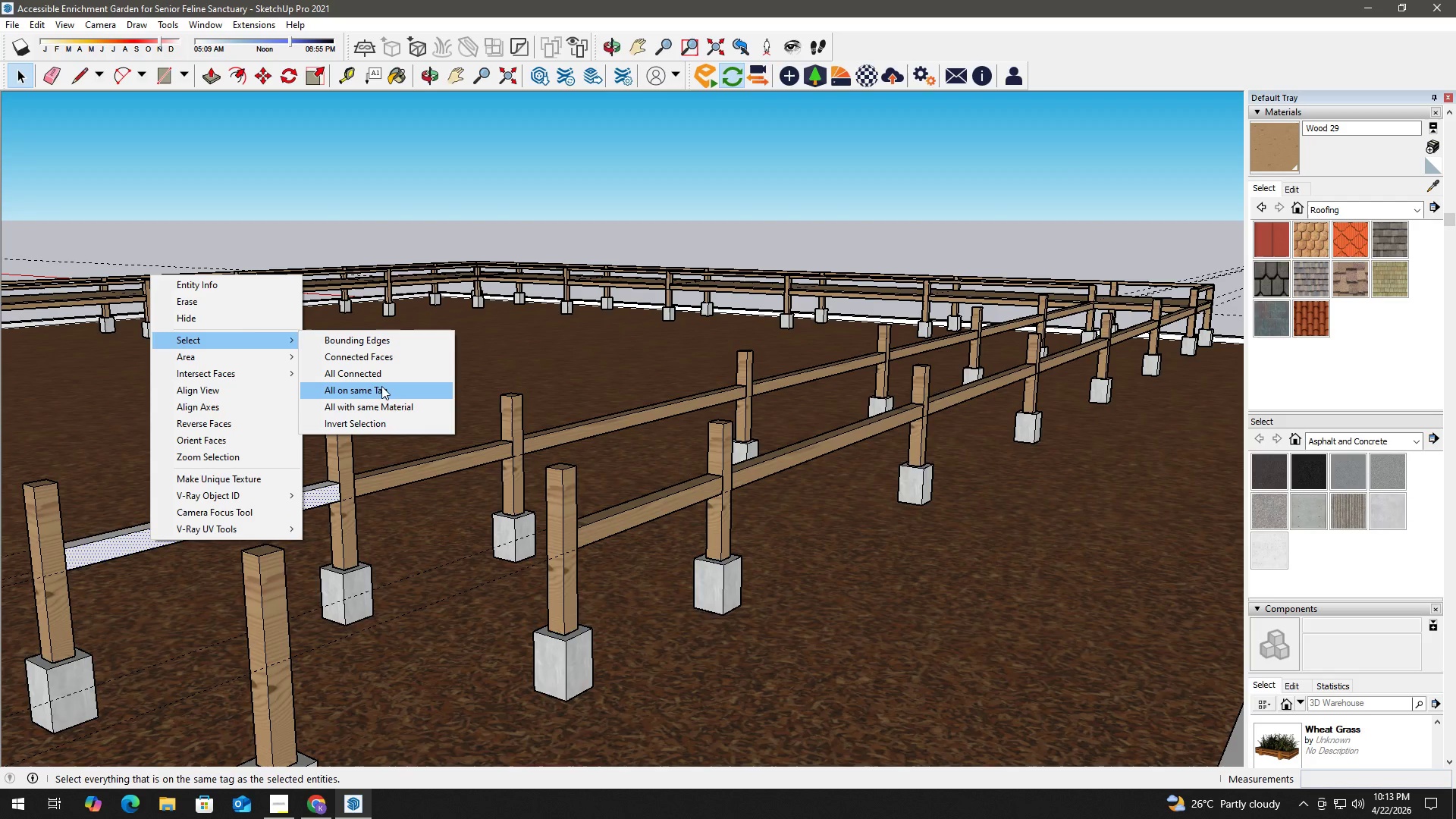 
left_click([388, 367])
 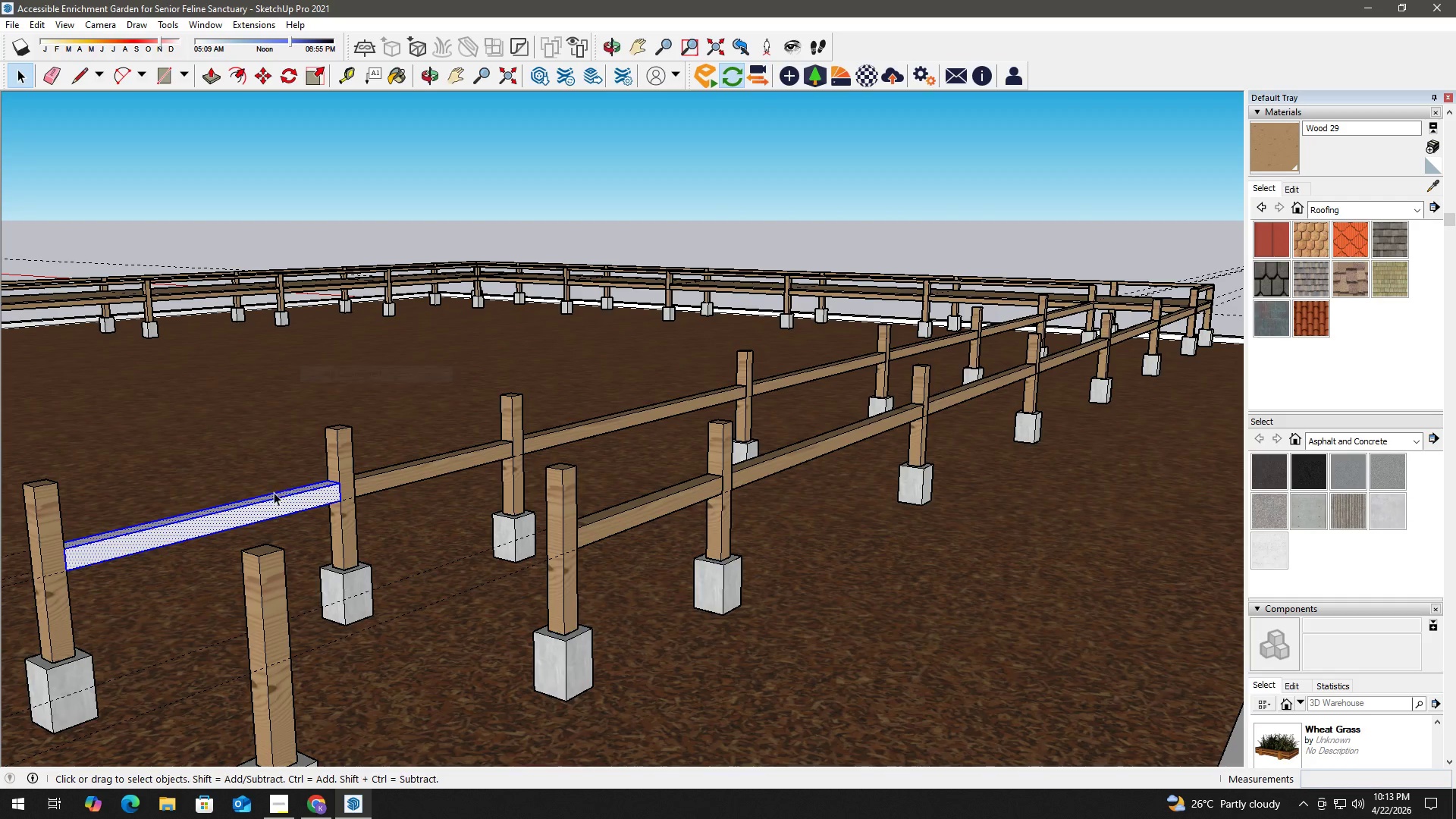 
key(B)
 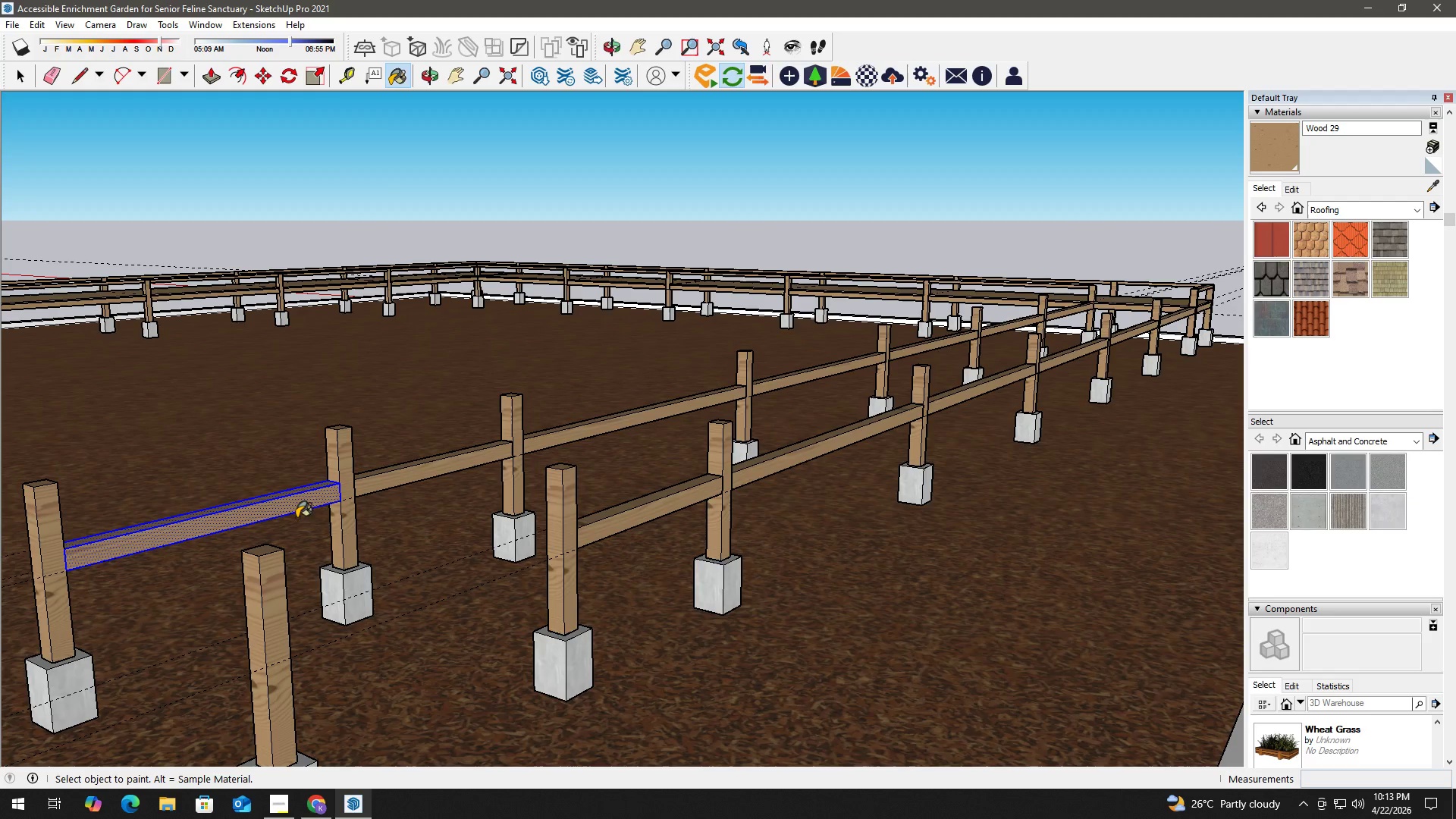 
key(Space)
 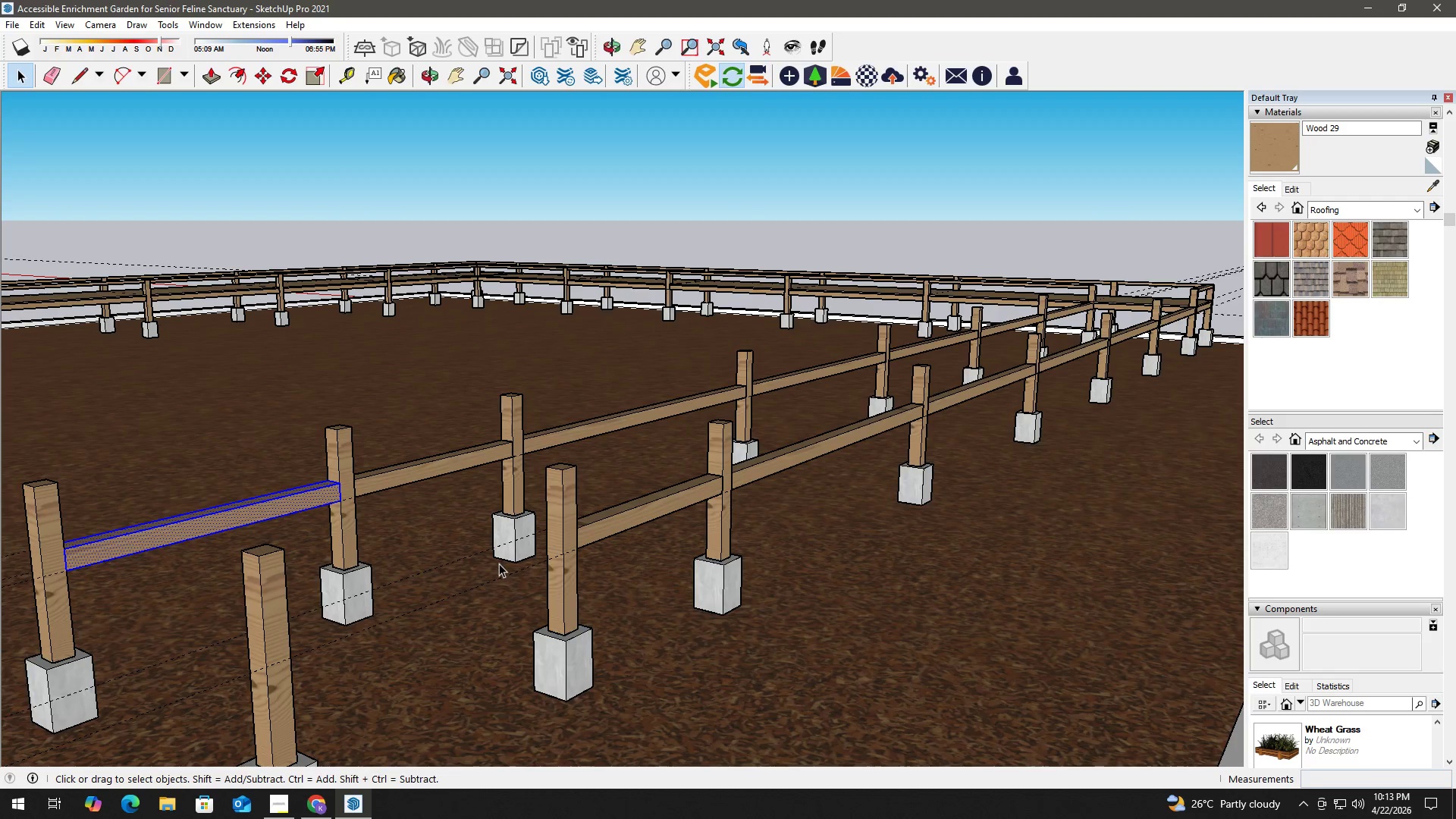 
key(R)
 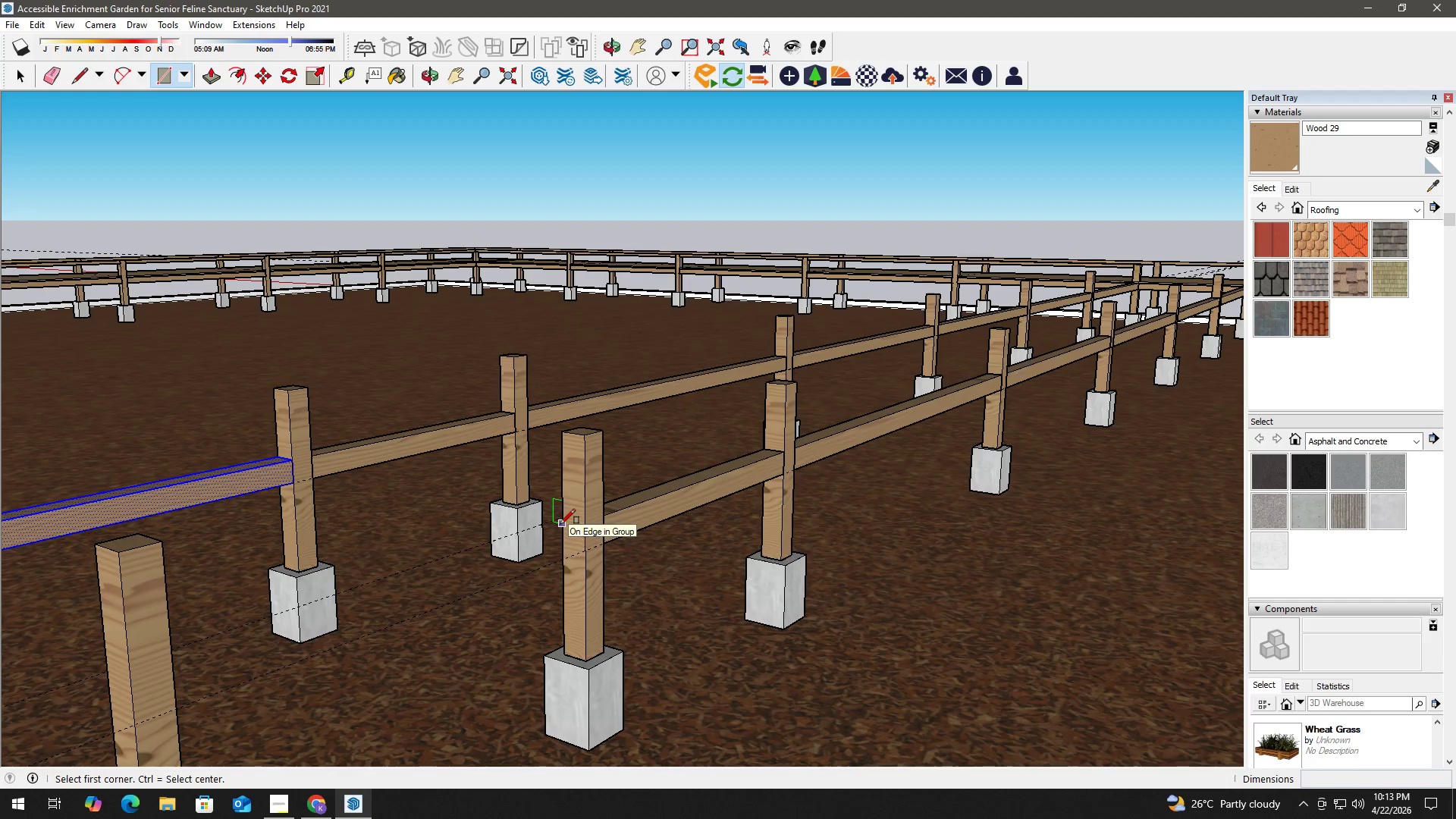 
scroll: coordinate [506, 562], scroll_direction: up, amount: 2.0
 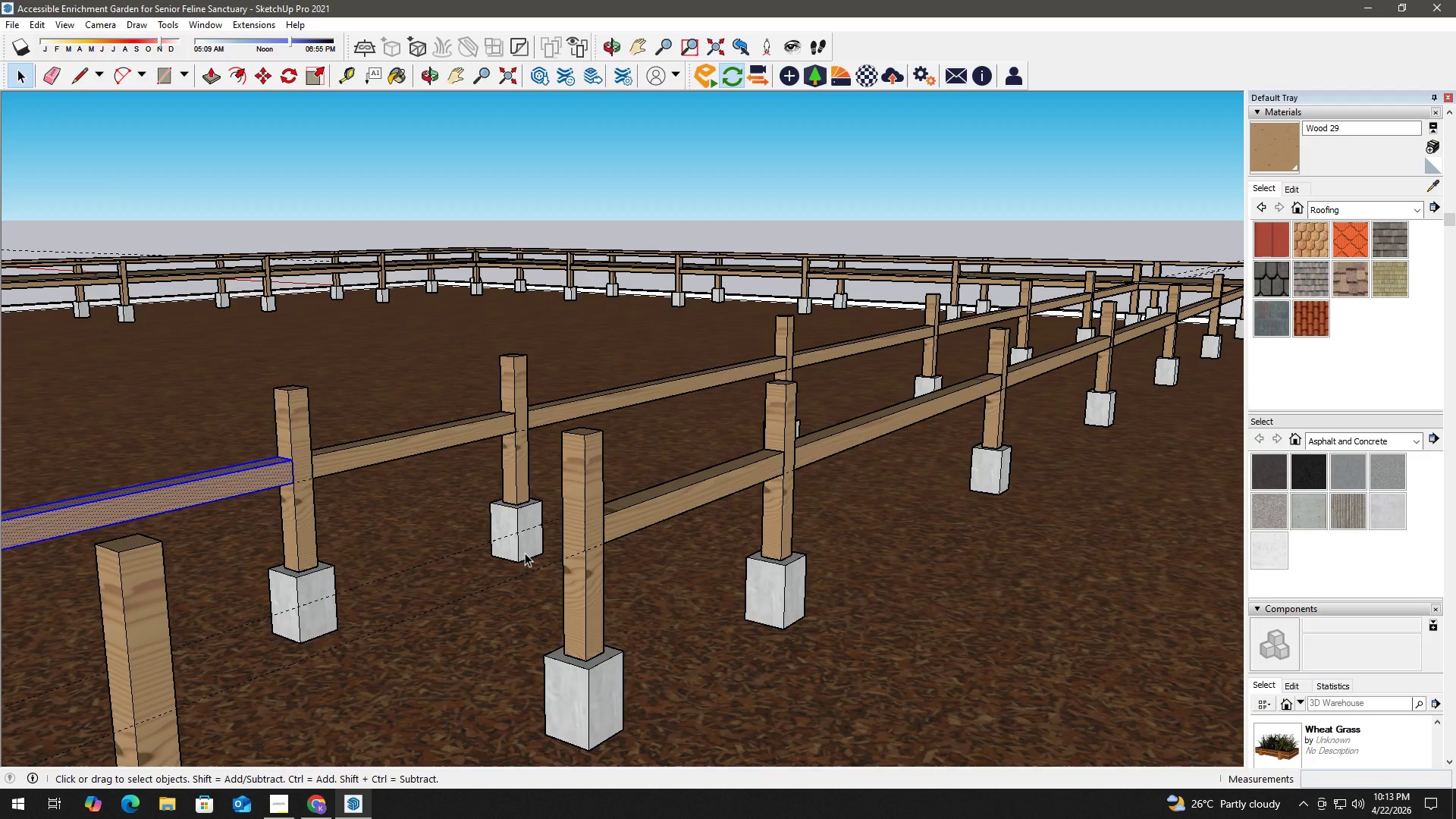 
left_click([564, 519])
 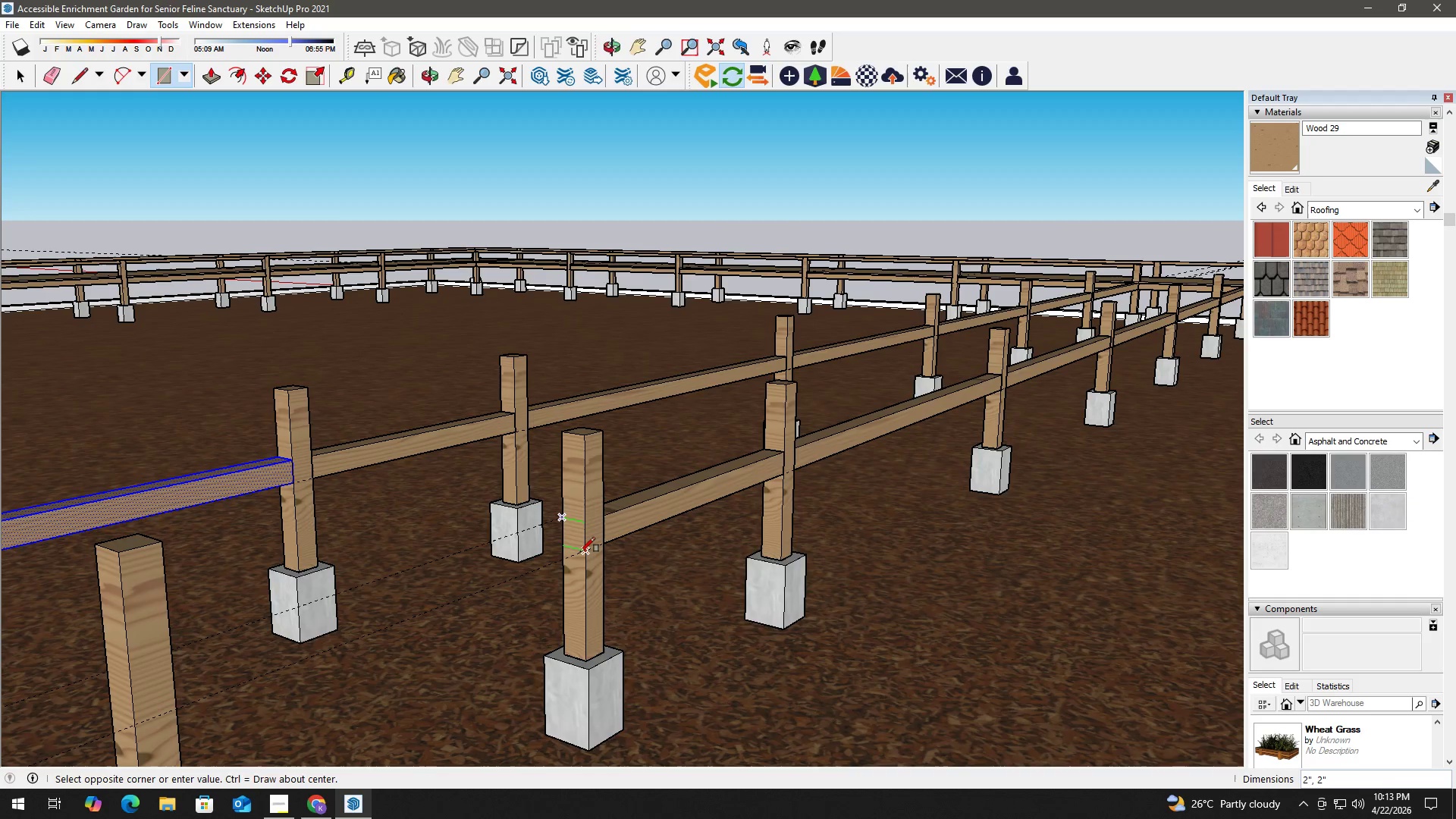 
left_click([580, 553])
 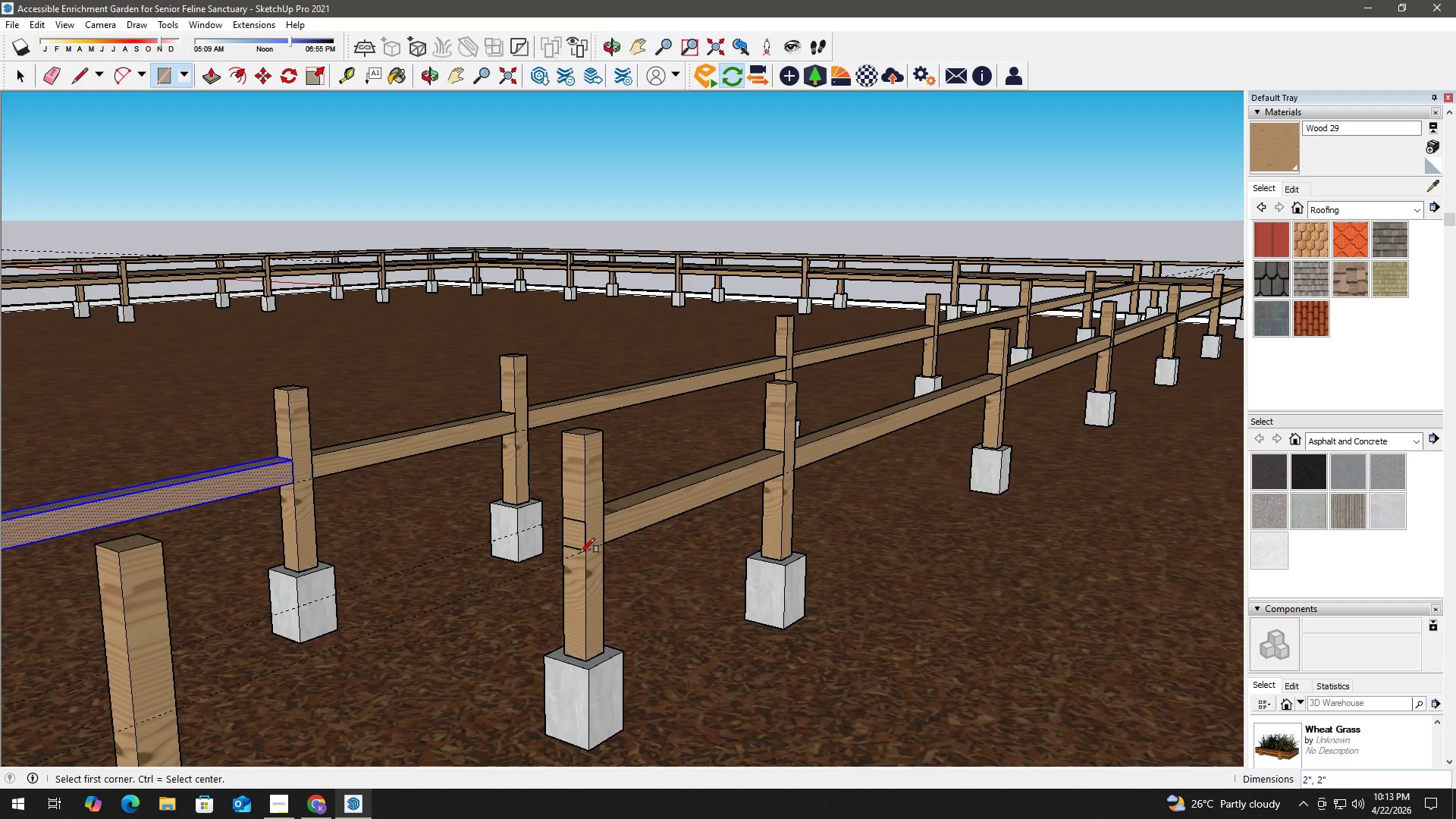 
key(Space)
 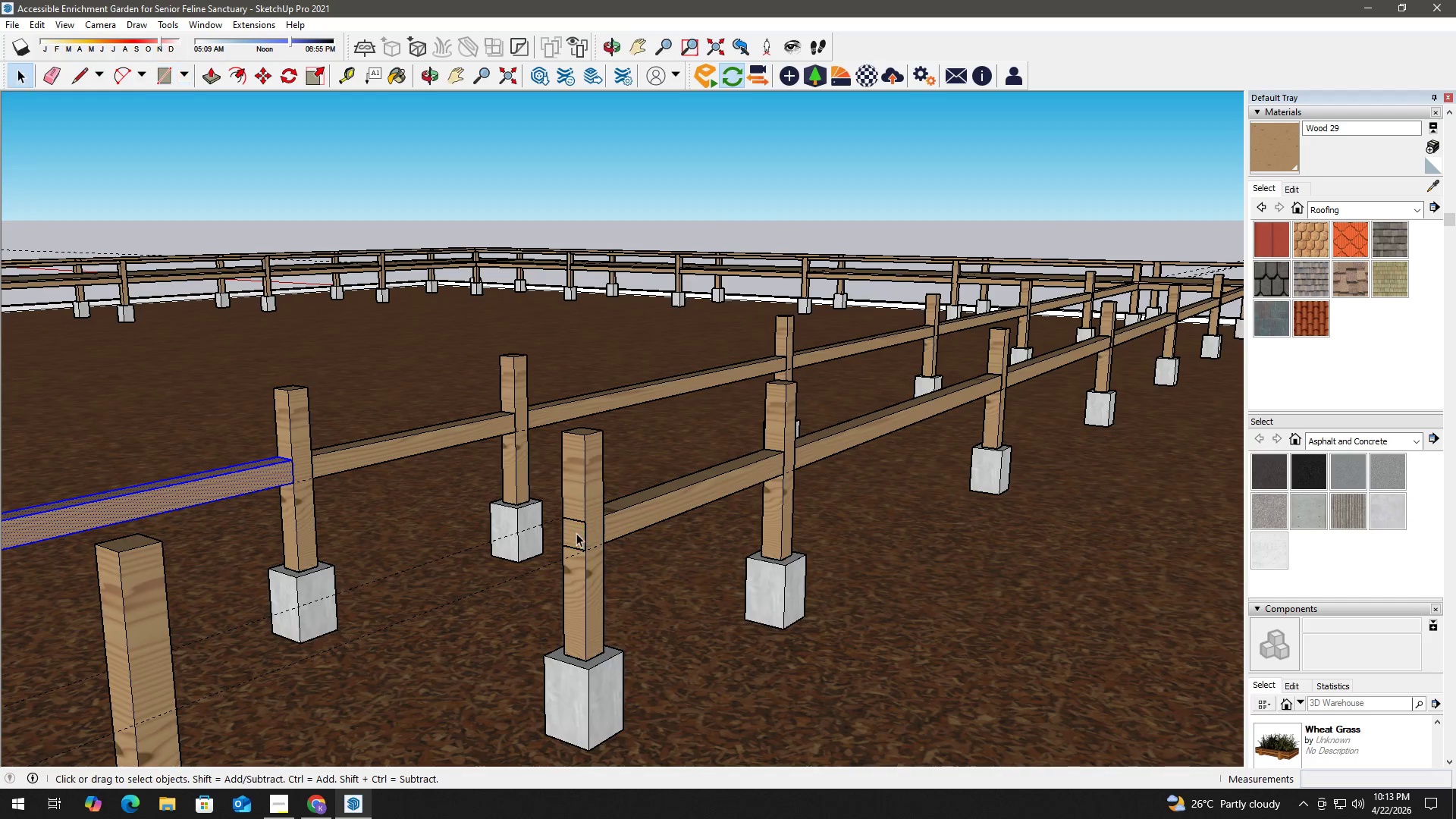 
double_click([576, 531])
 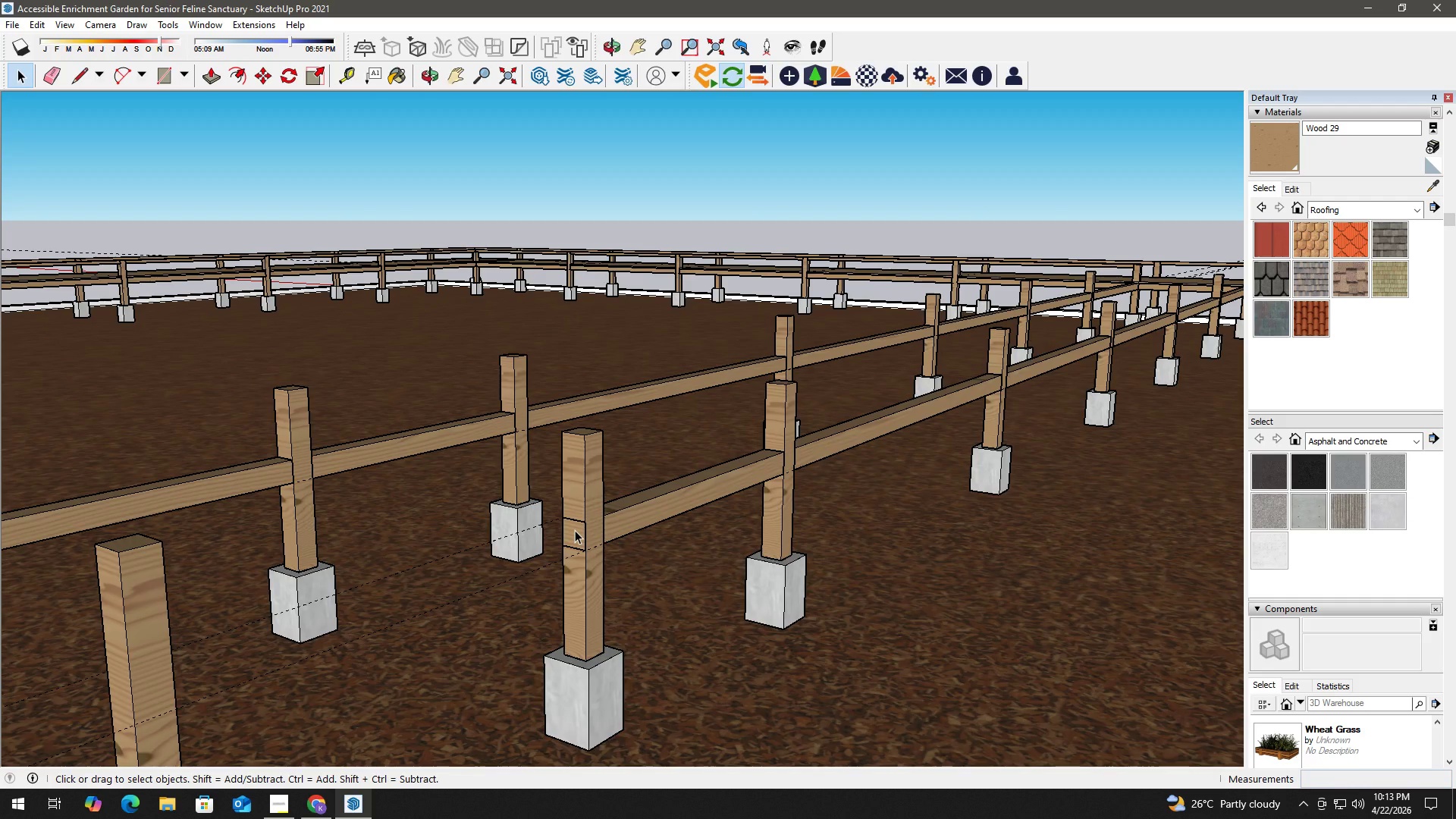 
key(P)
 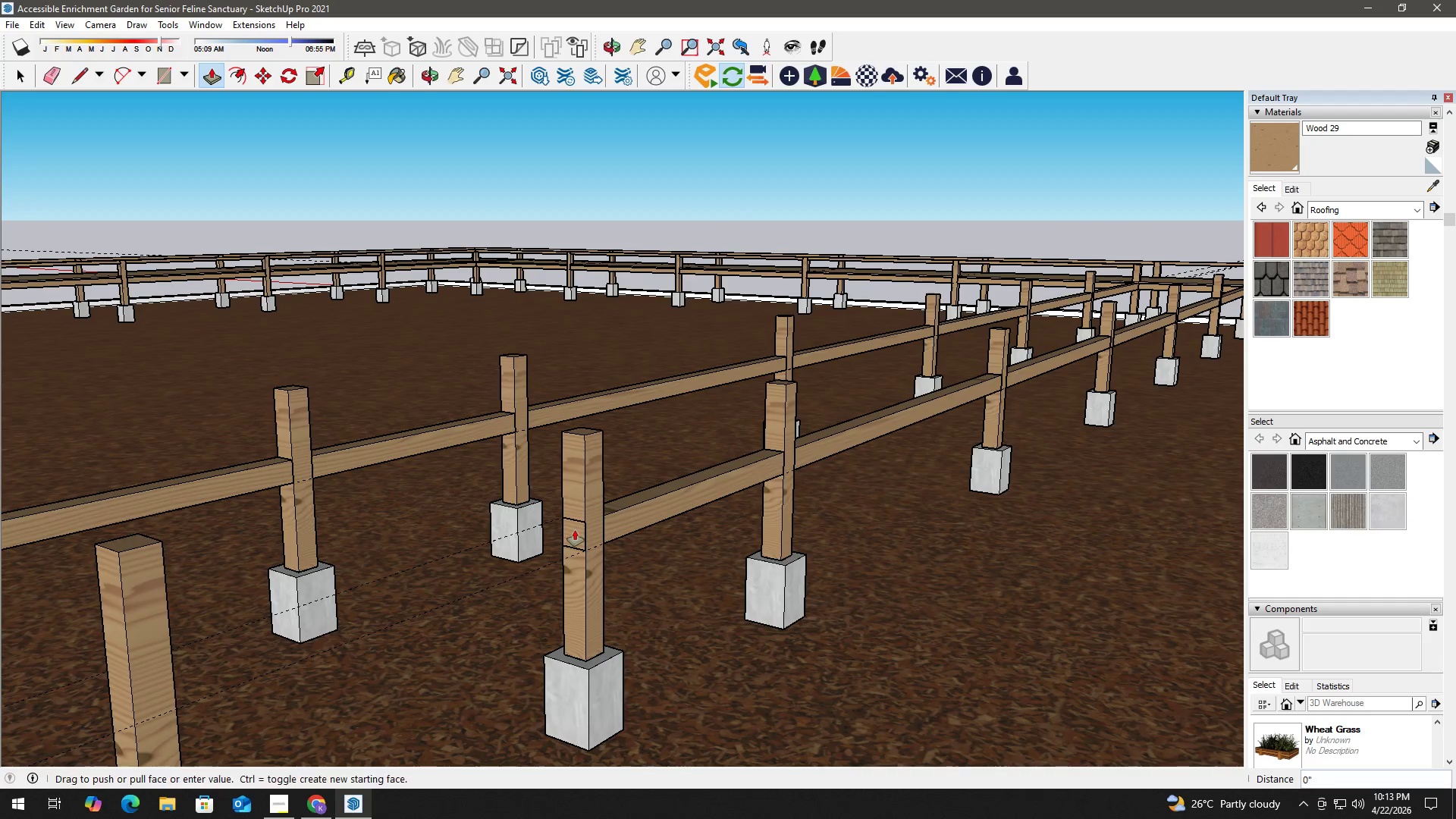 
left_click([575, 530])
 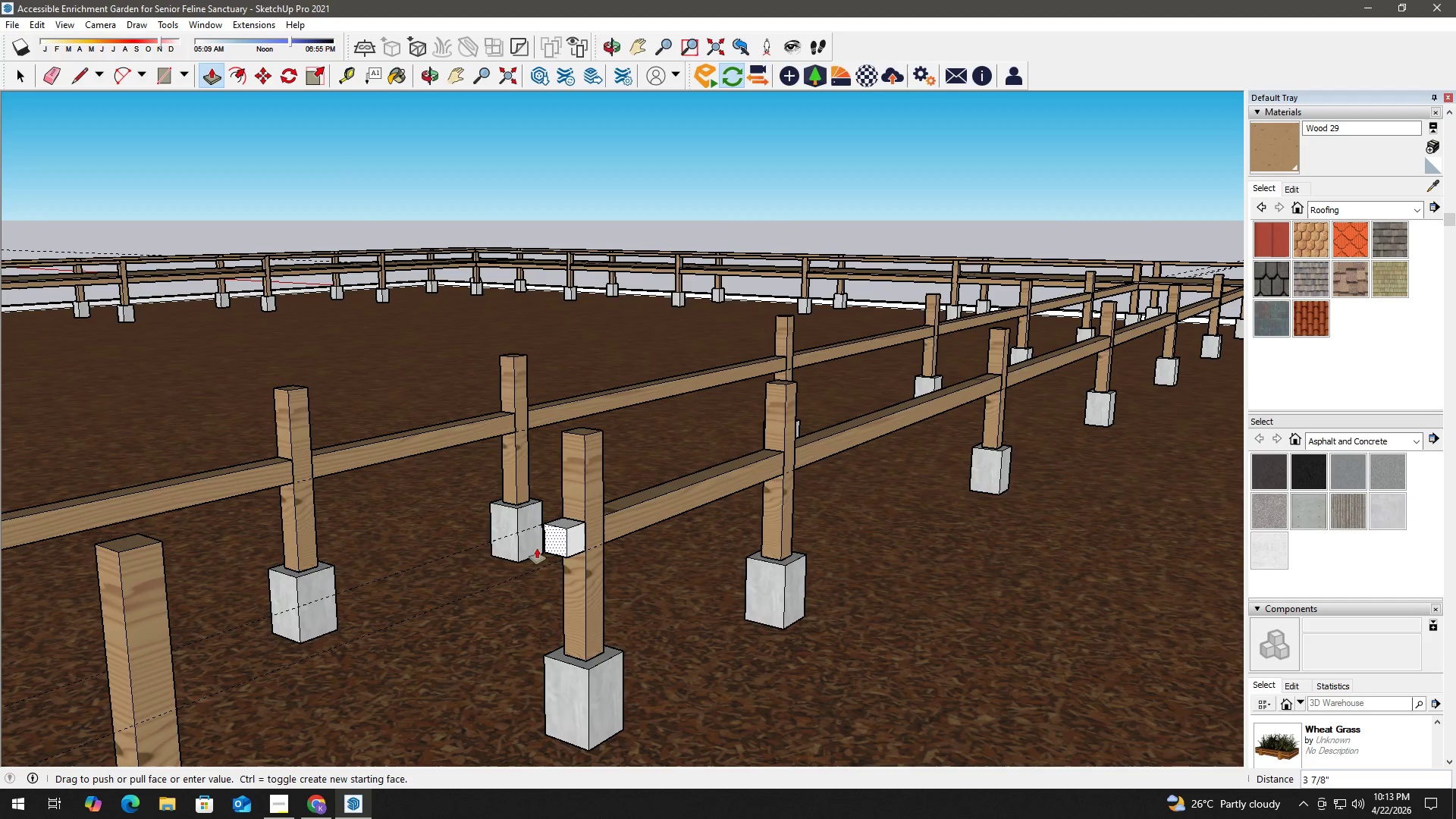 